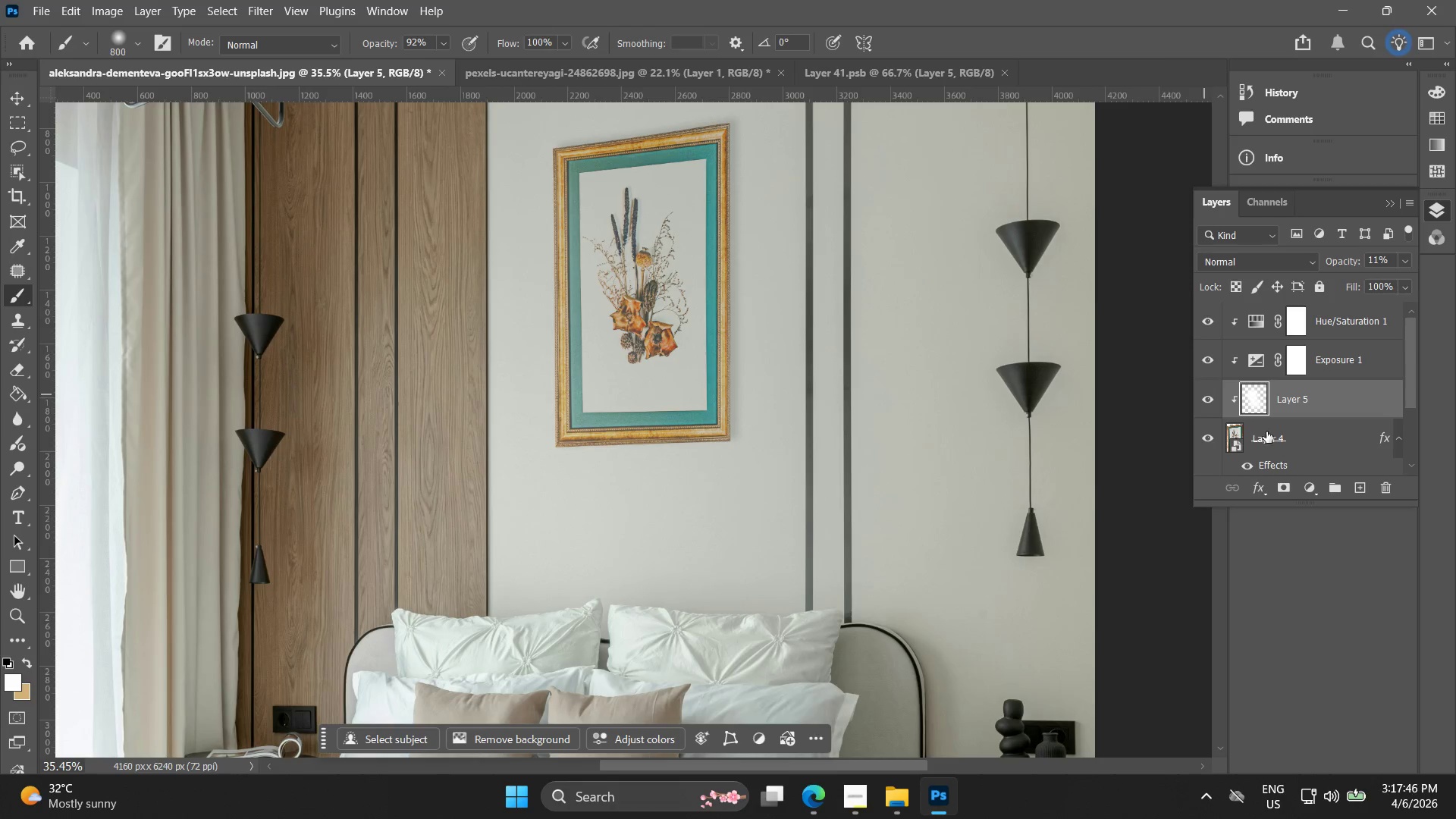 
left_click([1288, 438])
 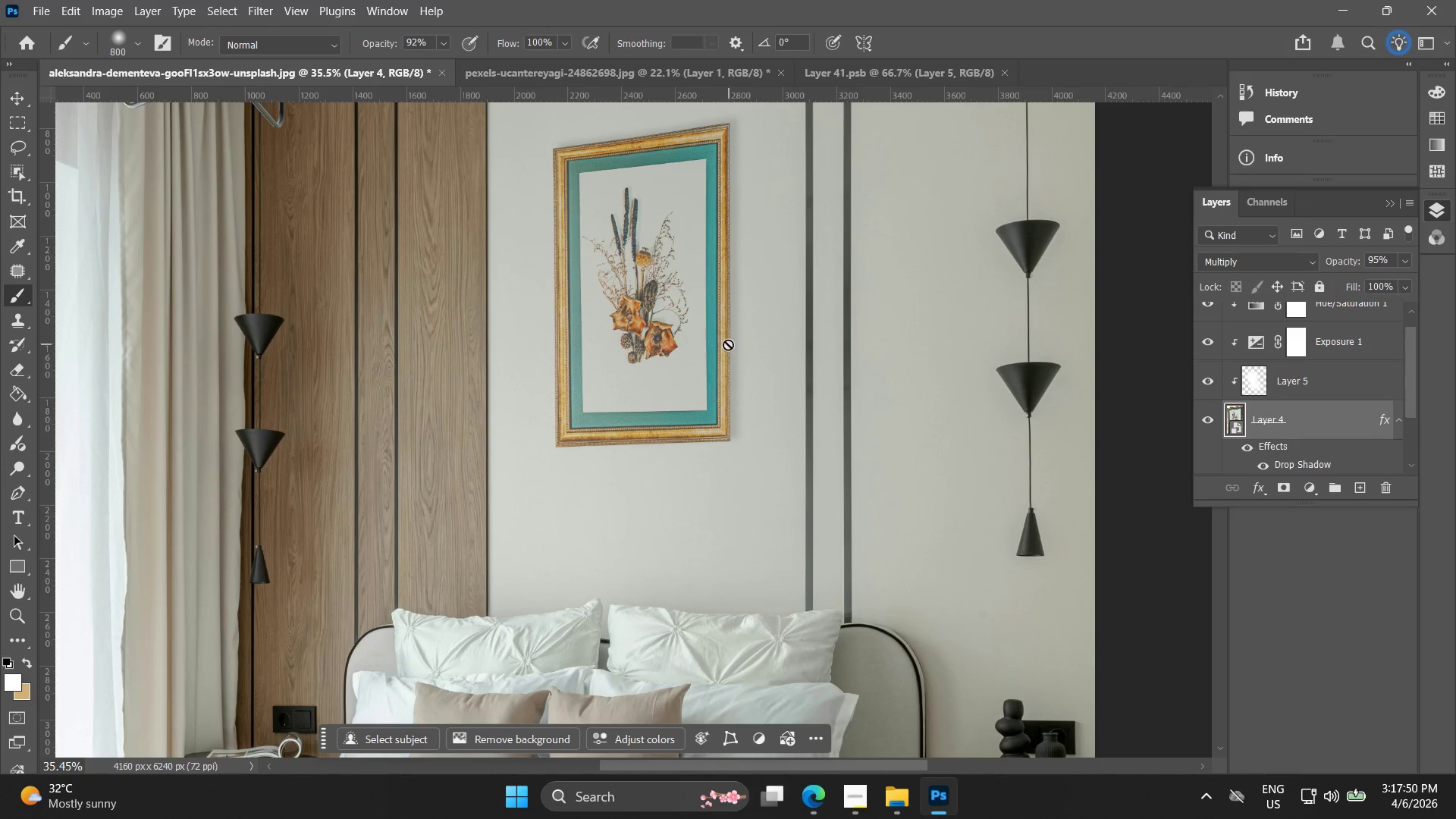 
wait(6.02)
 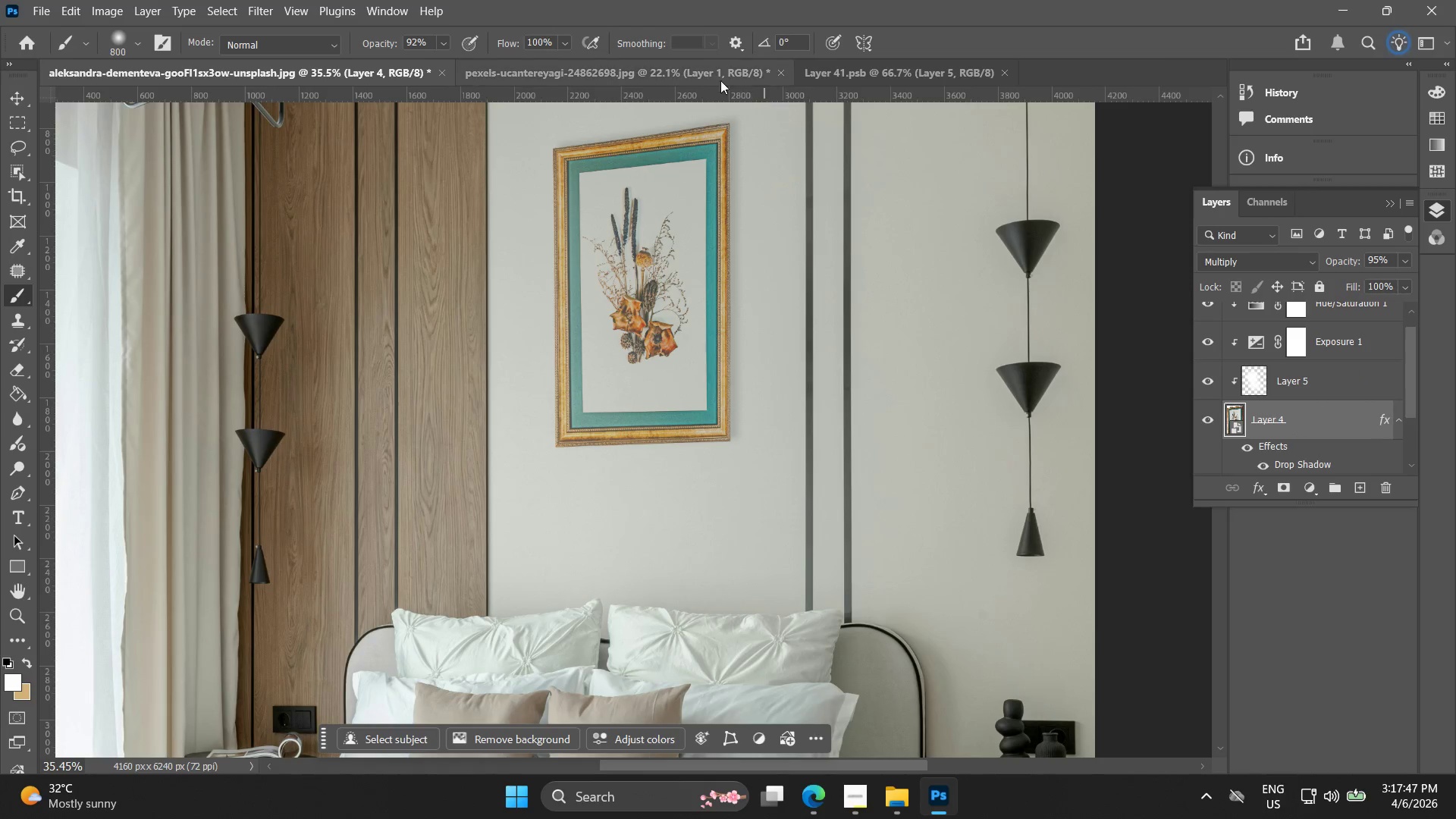 
key(Alt+AltLeft)
 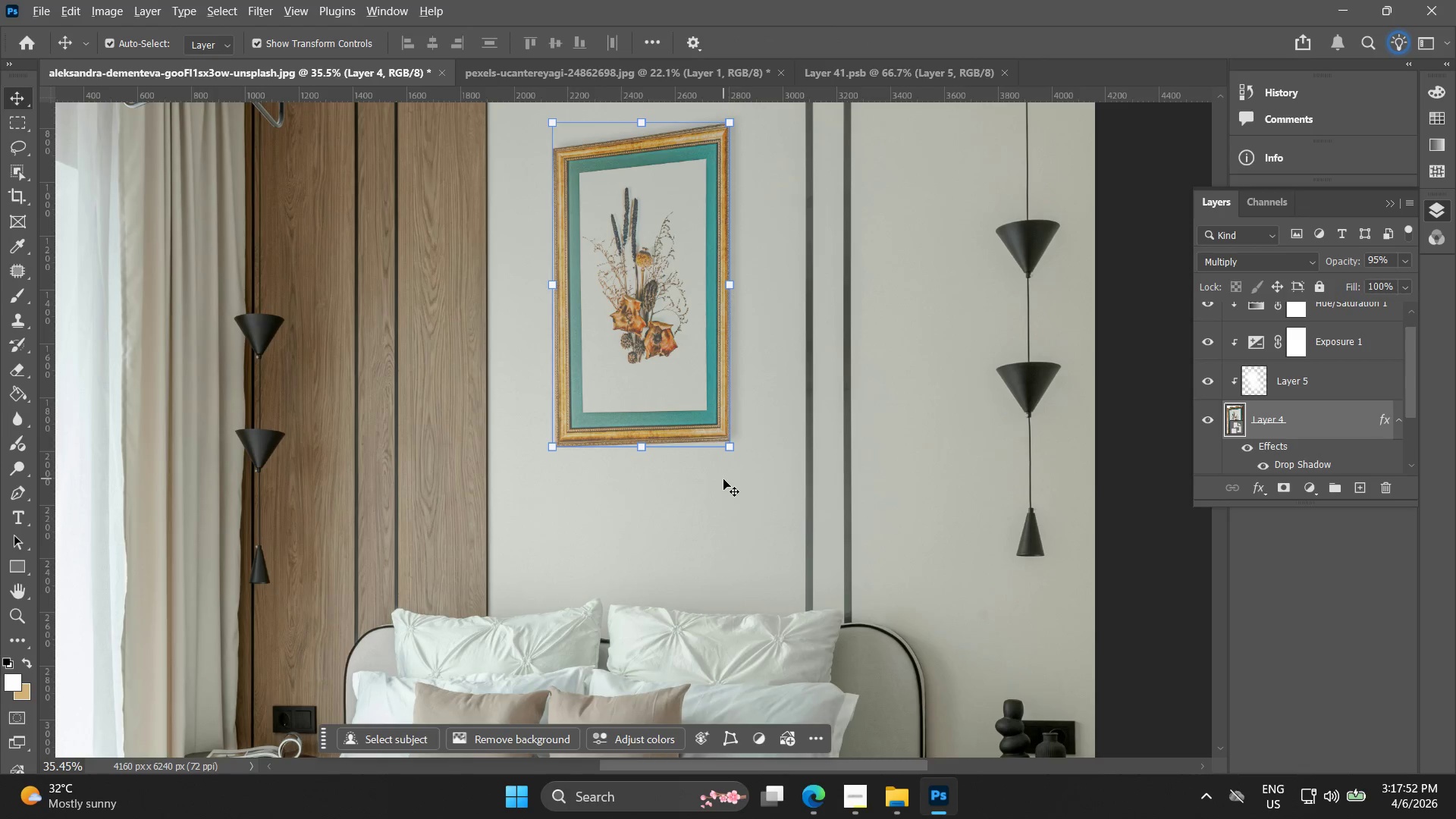 
key(Alt+AltLeft)
 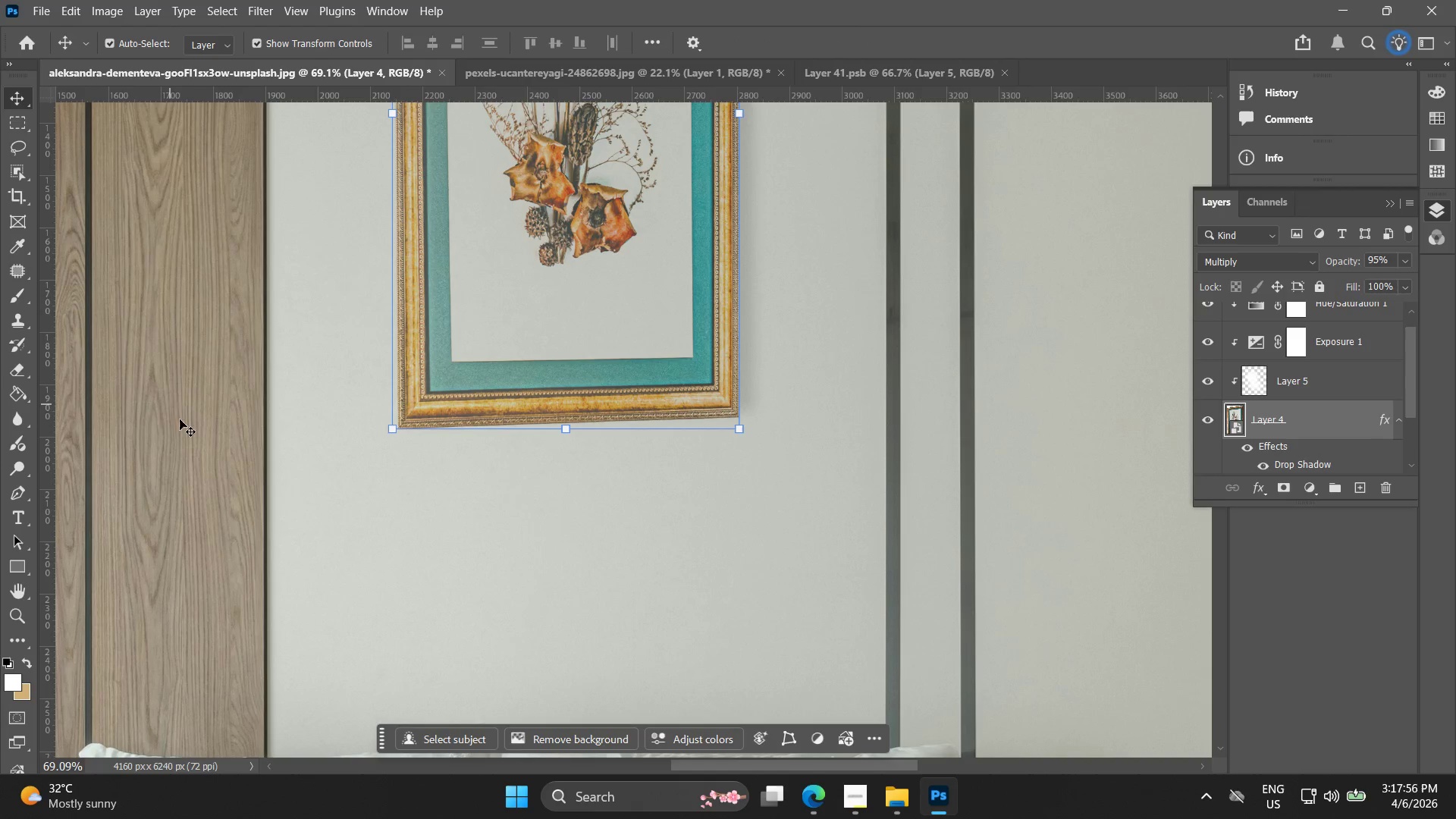 
scroll: coordinate [717, 444], scroll_direction: up, amount: 6.0
 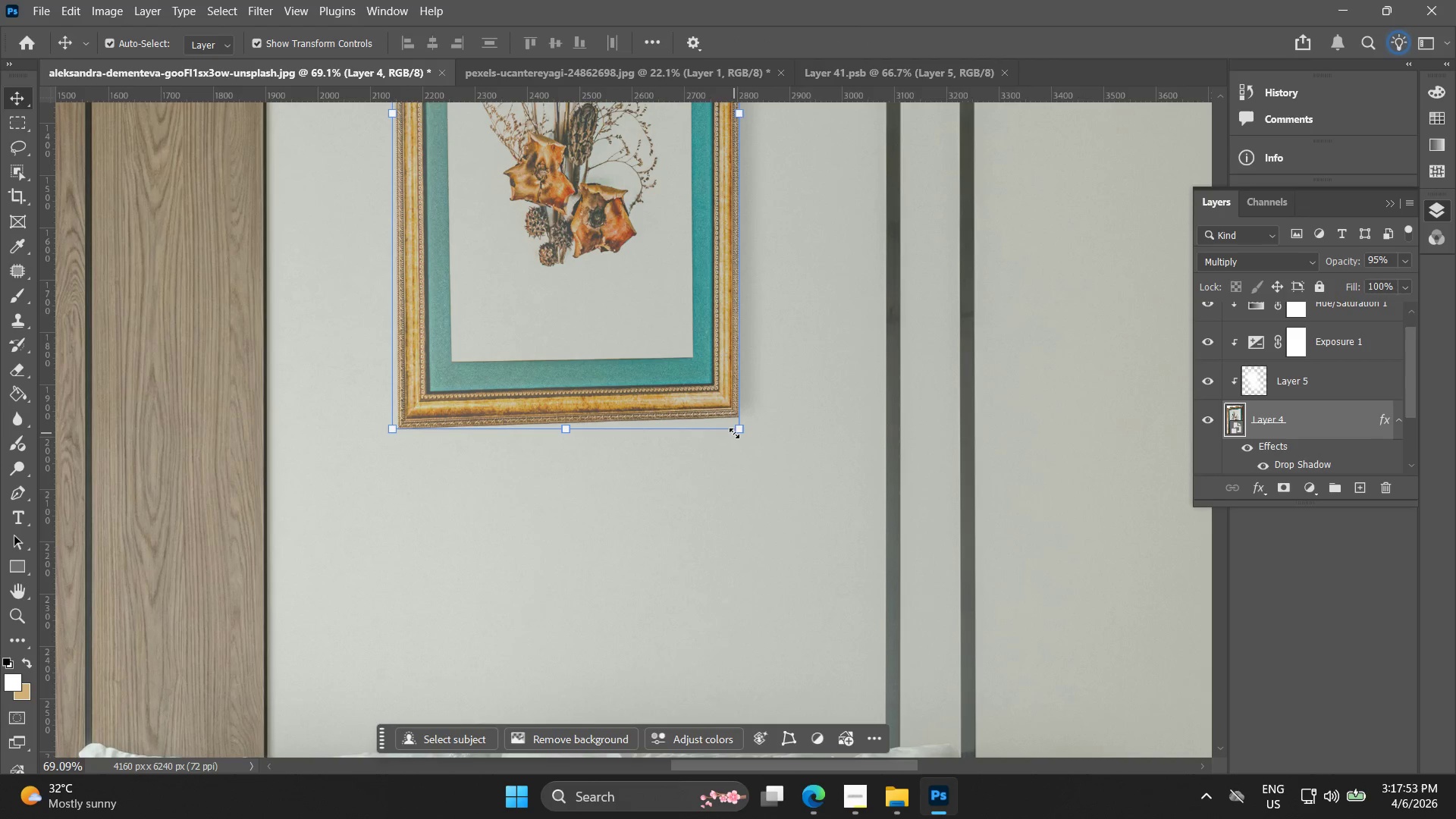 
left_click([737, 430])
 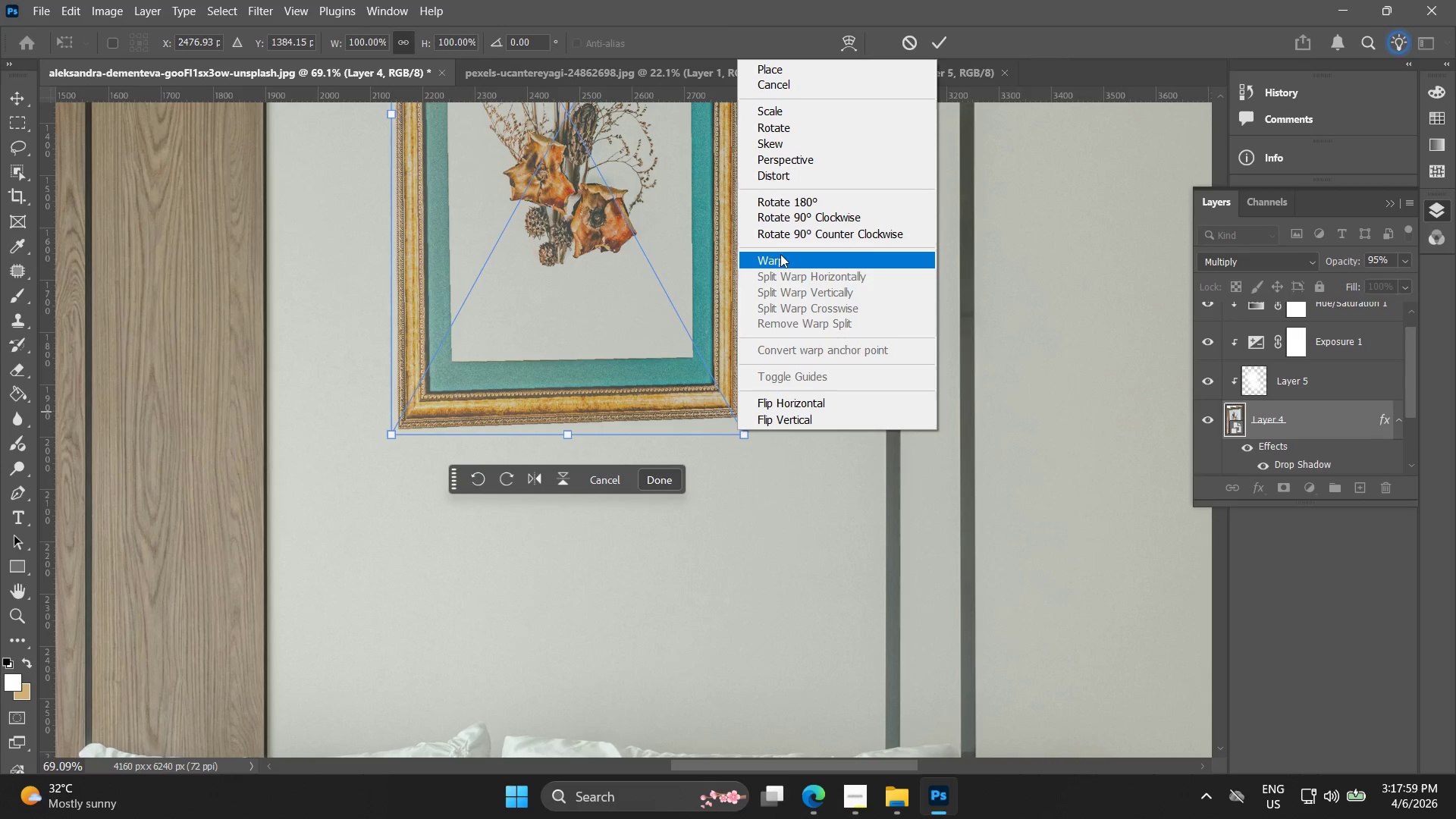 
left_click([780, 253])
 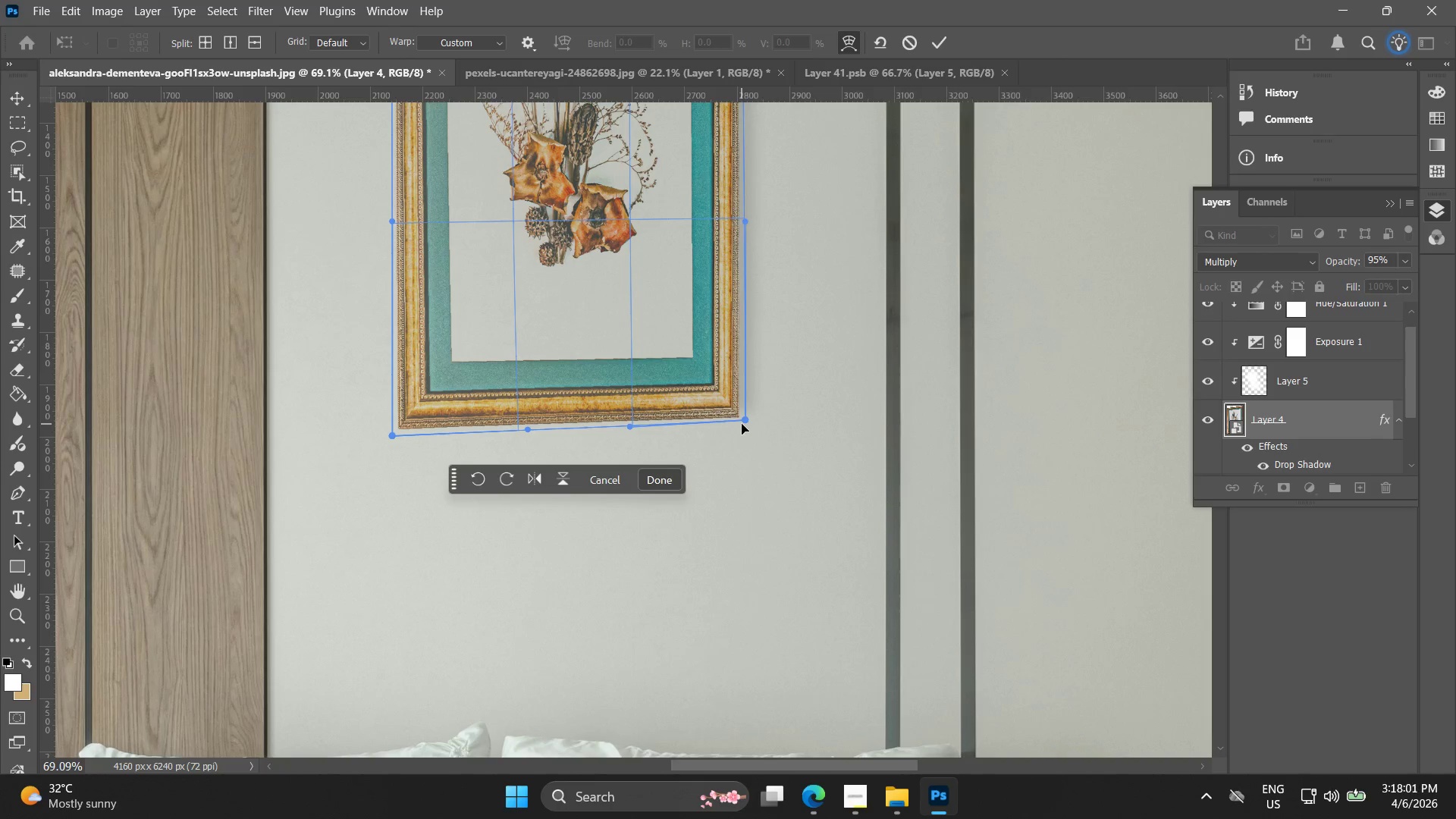 
left_click_drag(start_coordinate=[745, 420], to_coordinate=[742, 416])
 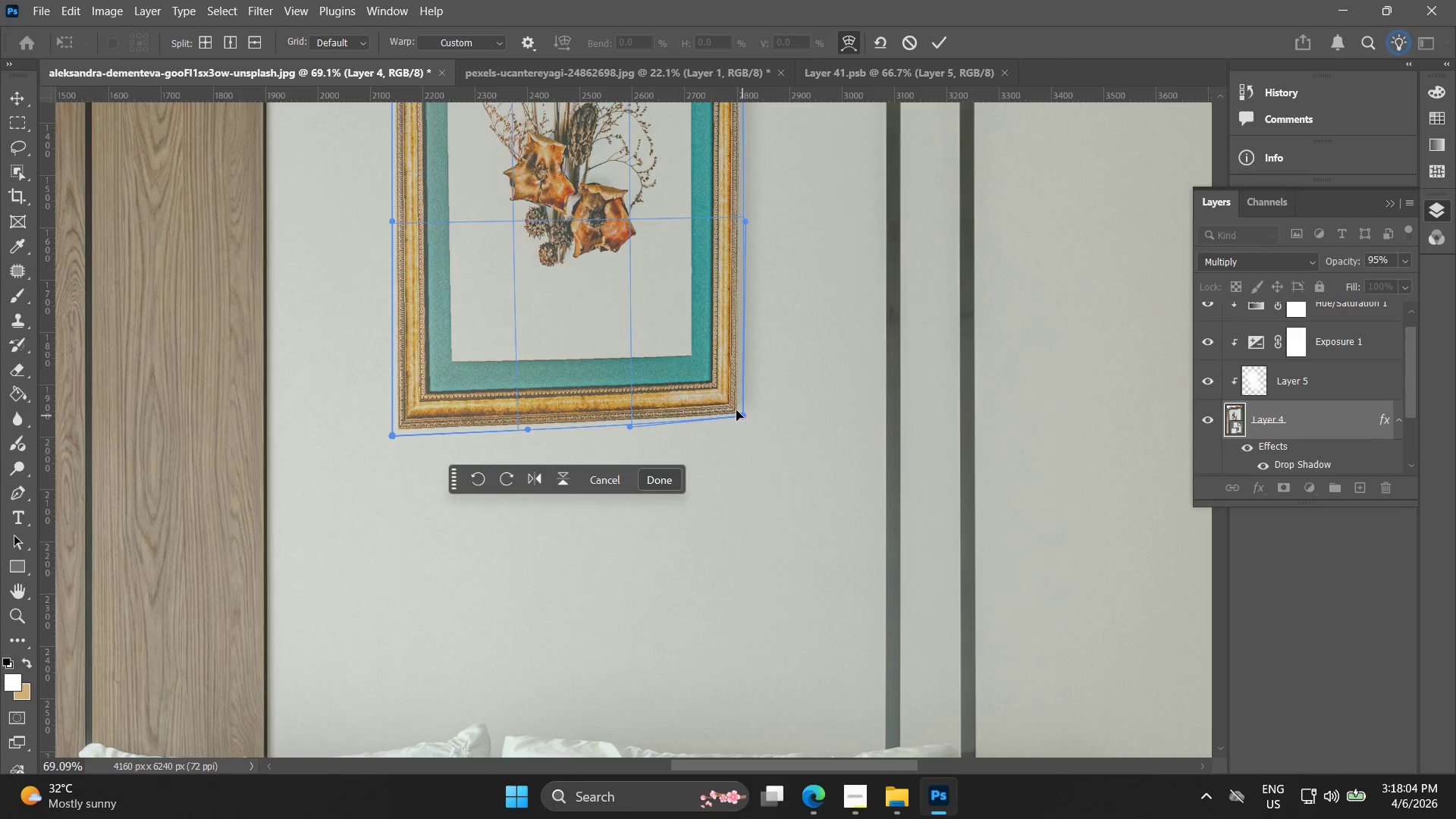 
hold_key(key=AltLeft, duration=0.31)
 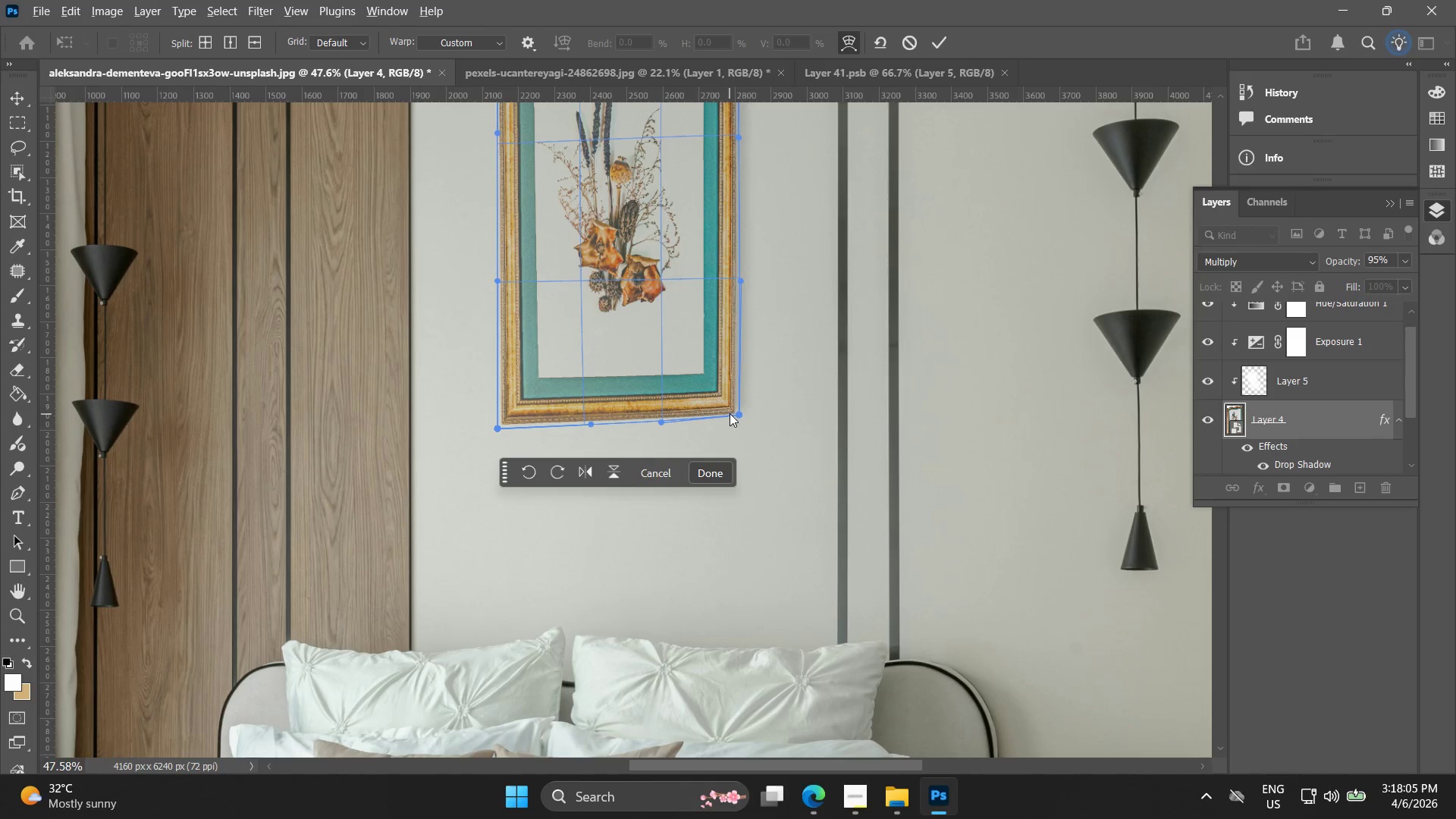 
key(Alt+AltLeft)
 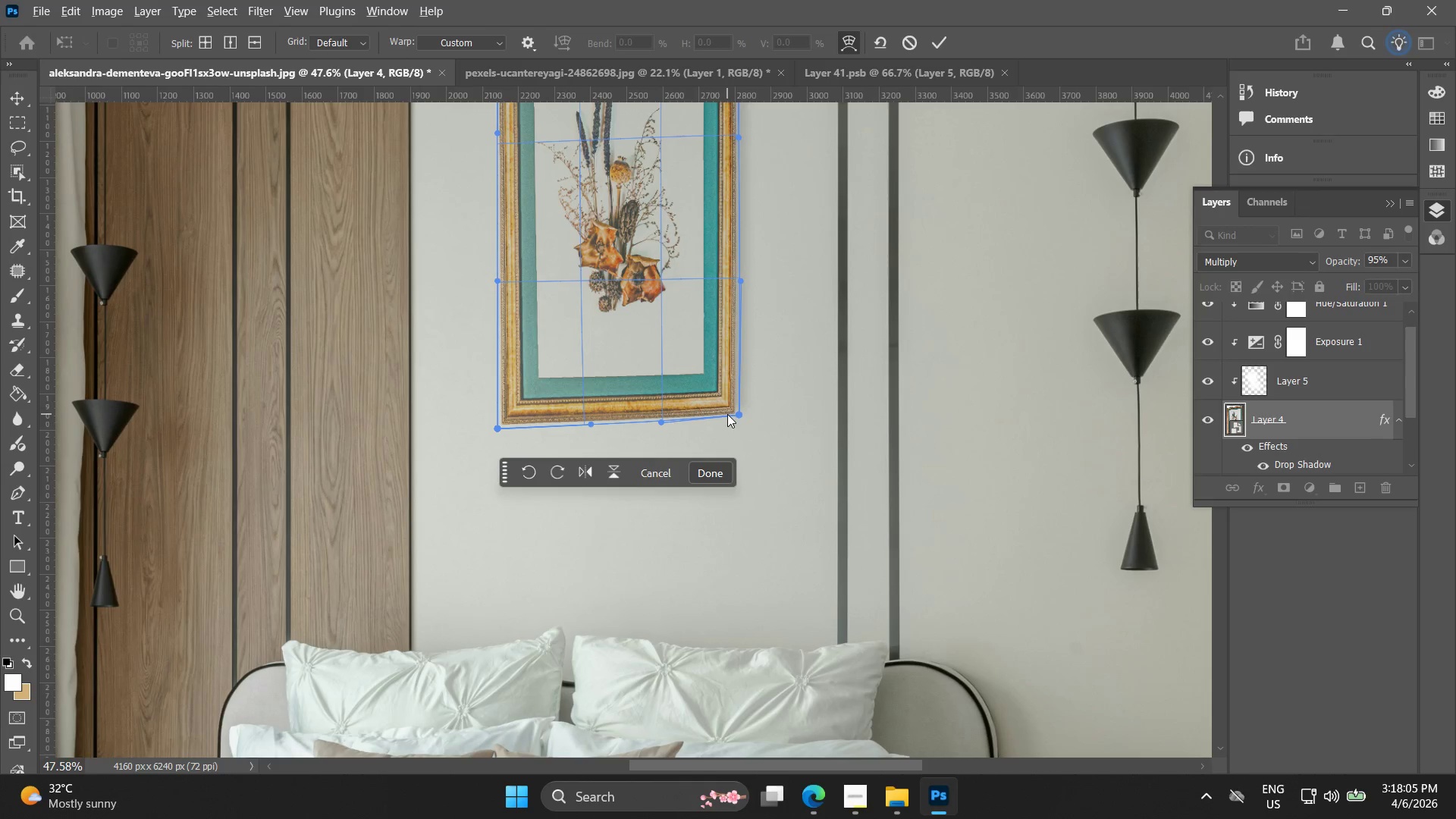 
key(Control+Z)
 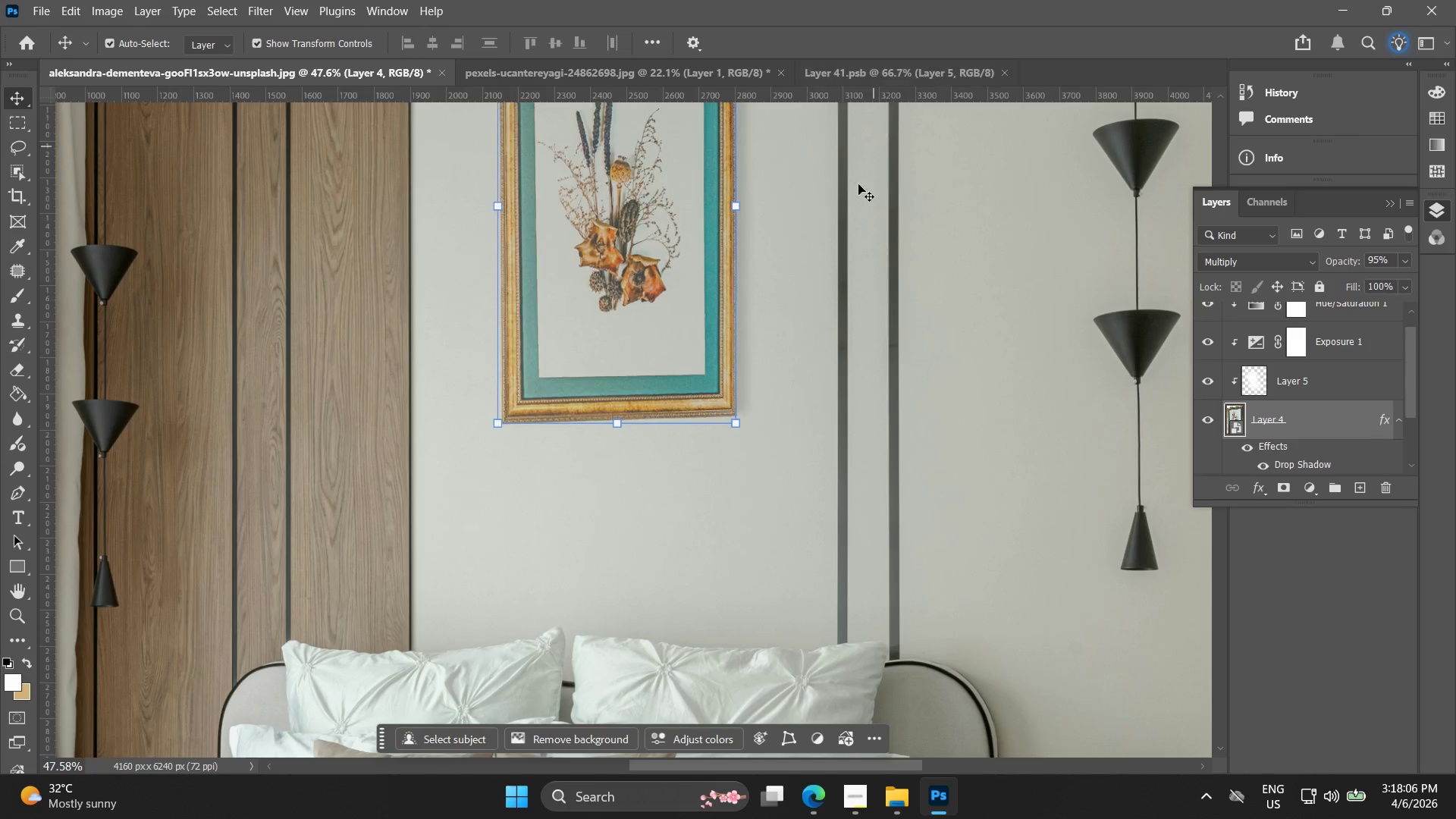 
scroll: coordinate [727, 414], scroll_direction: down, amount: 6.0
 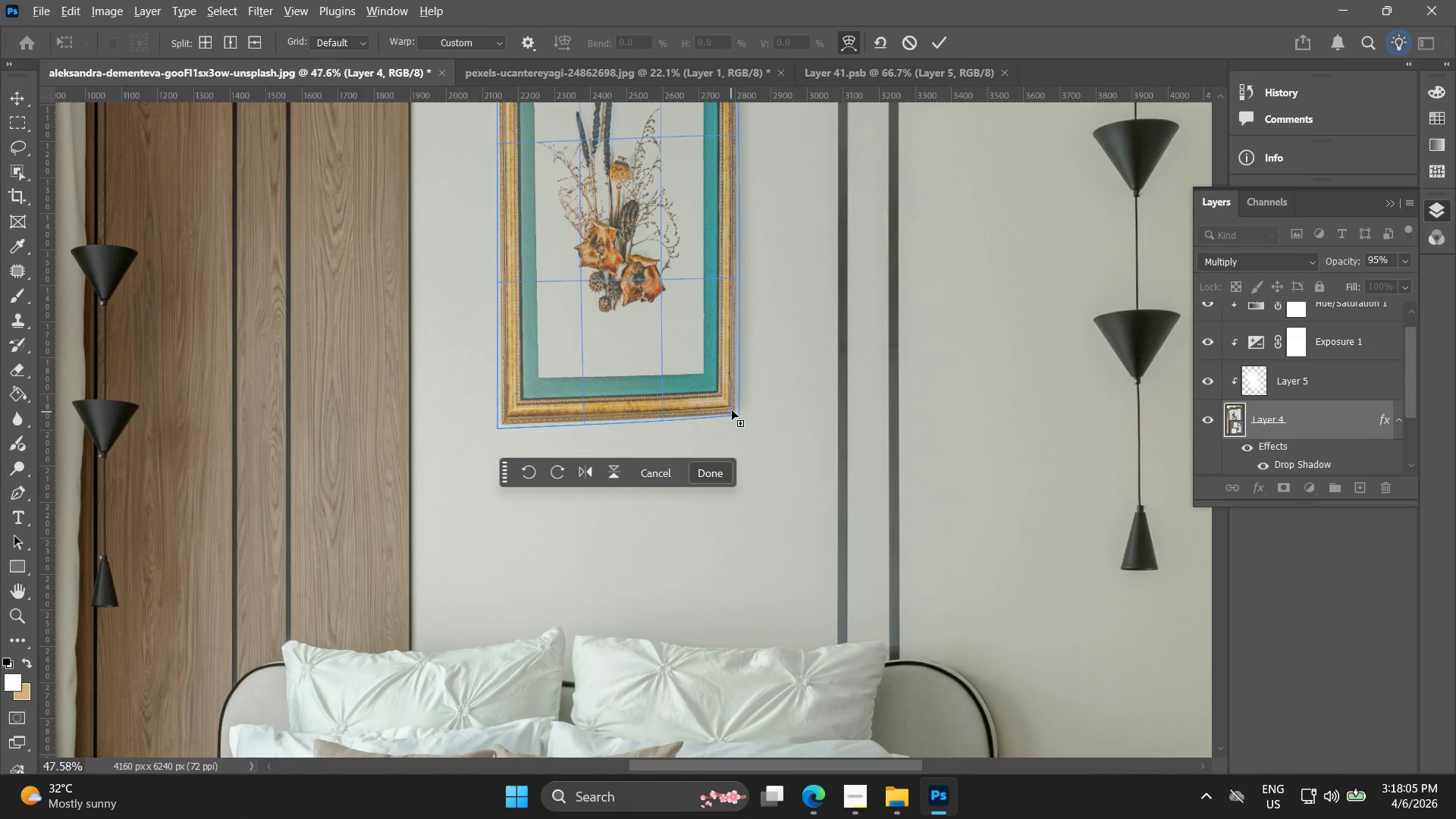 
hold_key(key=Space, duration=0.77)
 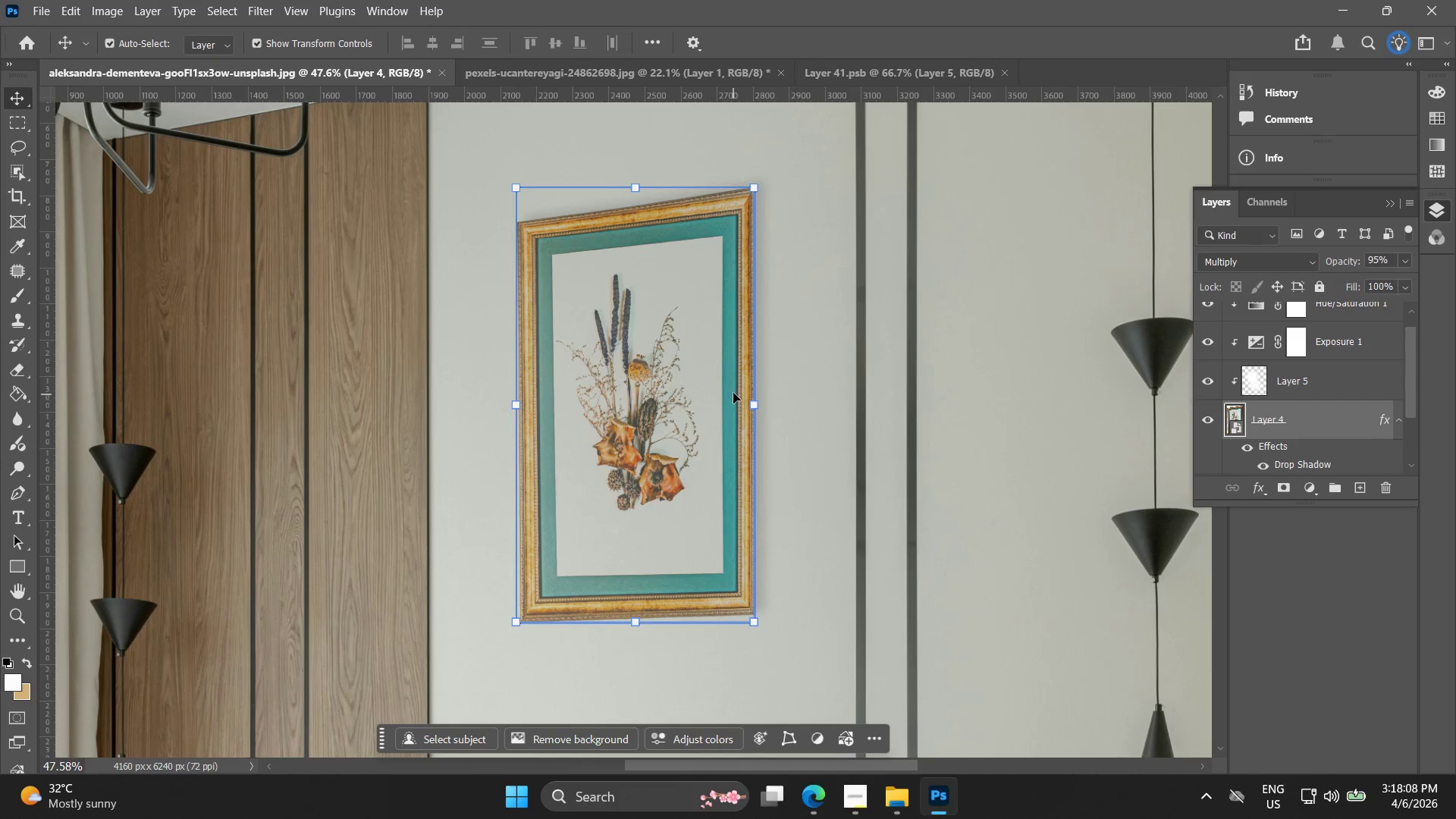 
left_click_drag(start_coordinate=[716, 355], to_coordinate=[734, 554])
 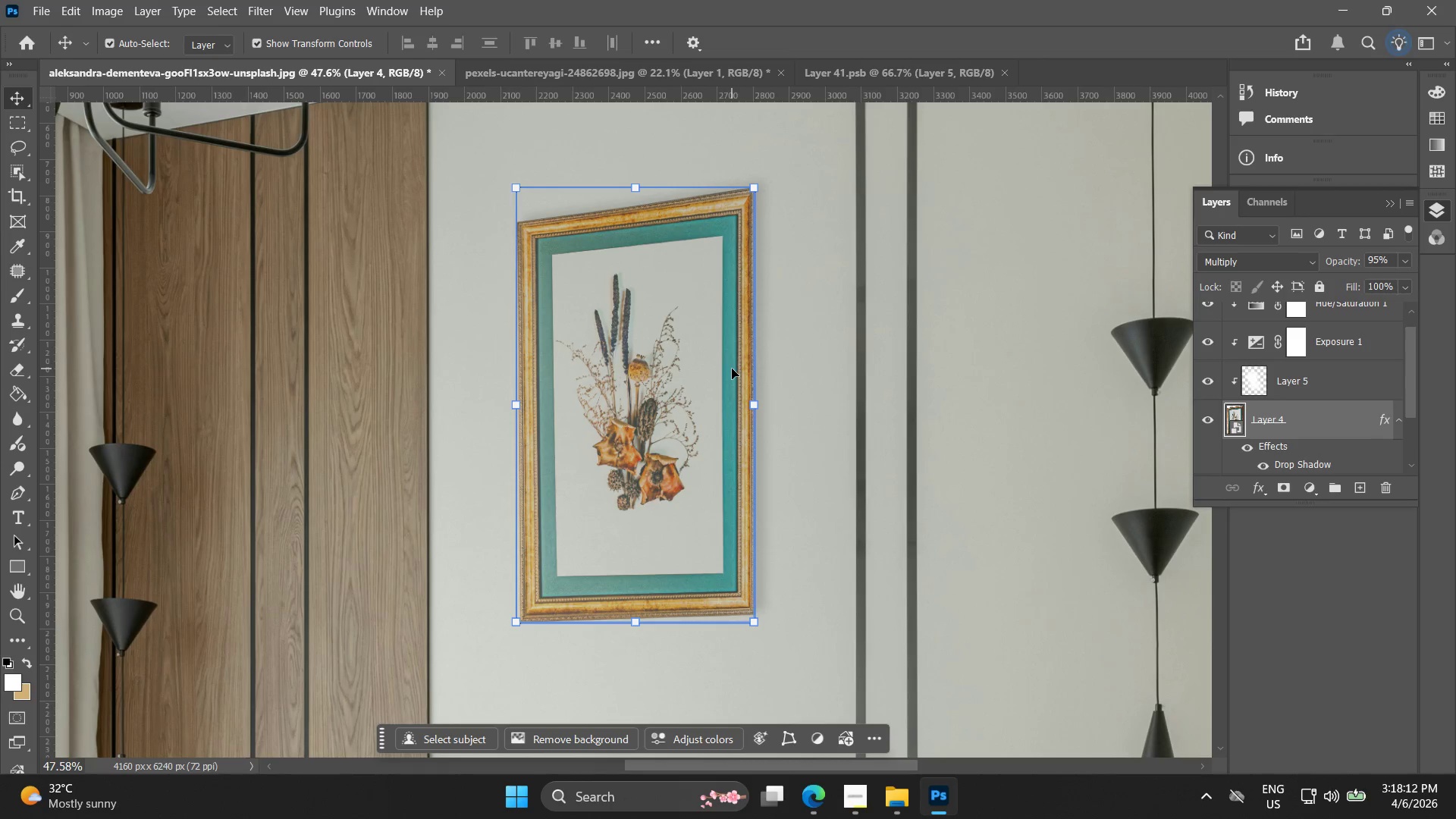 
wait(5.91)
 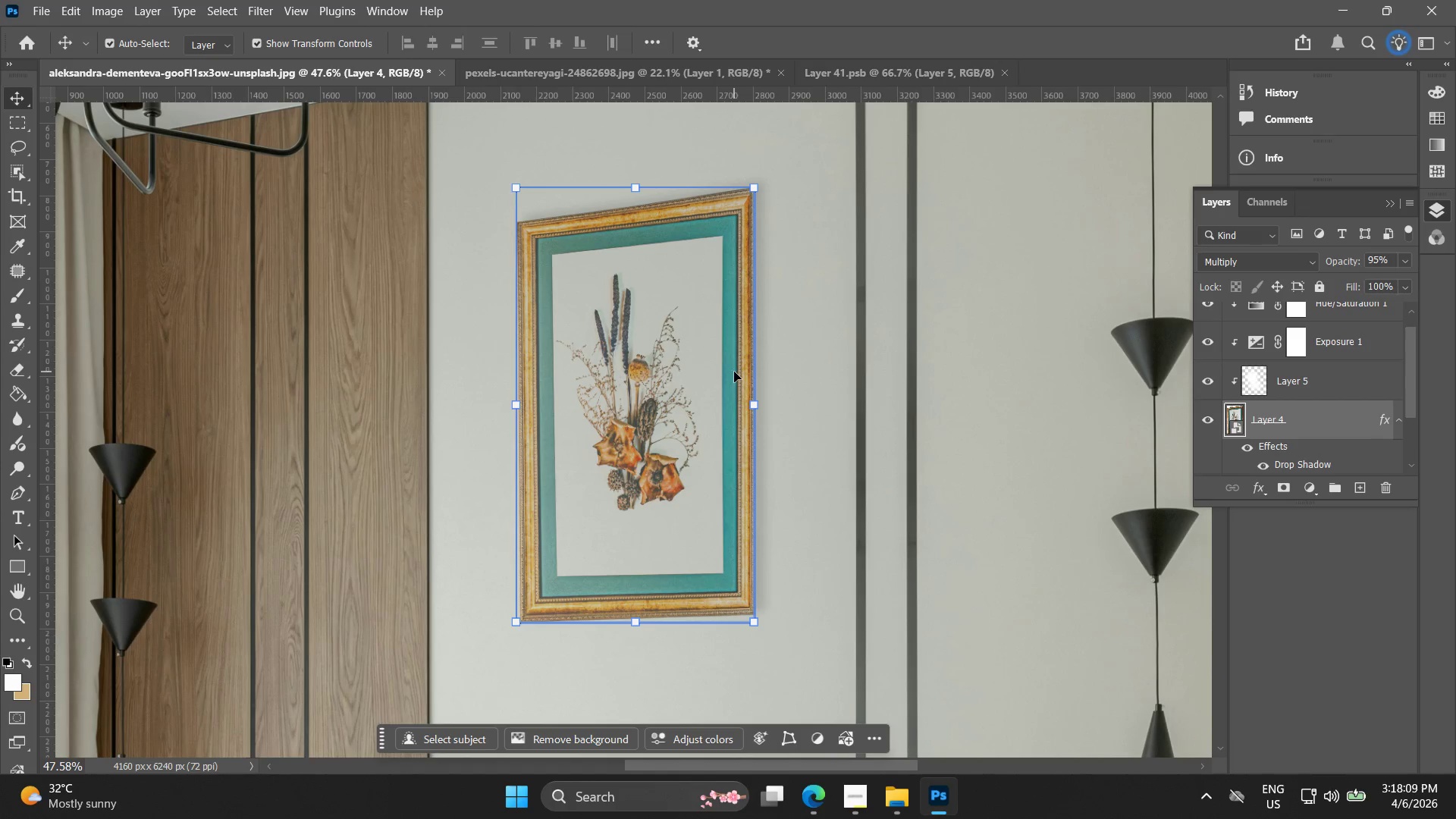 
hold_key(key=AltLeft, duration=0.64)
 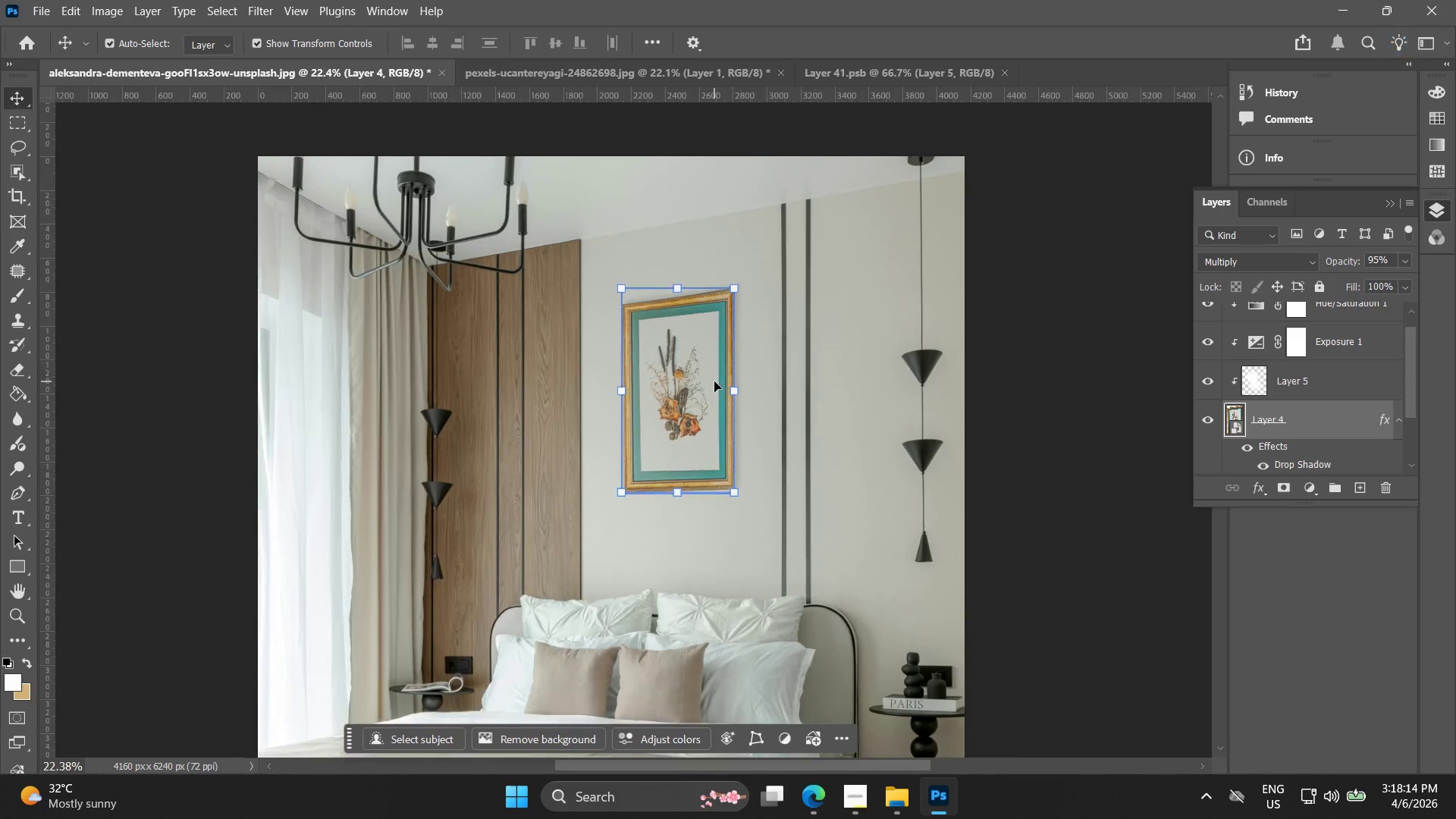 
hold_key(key=AltLeft, duration=0.55)
 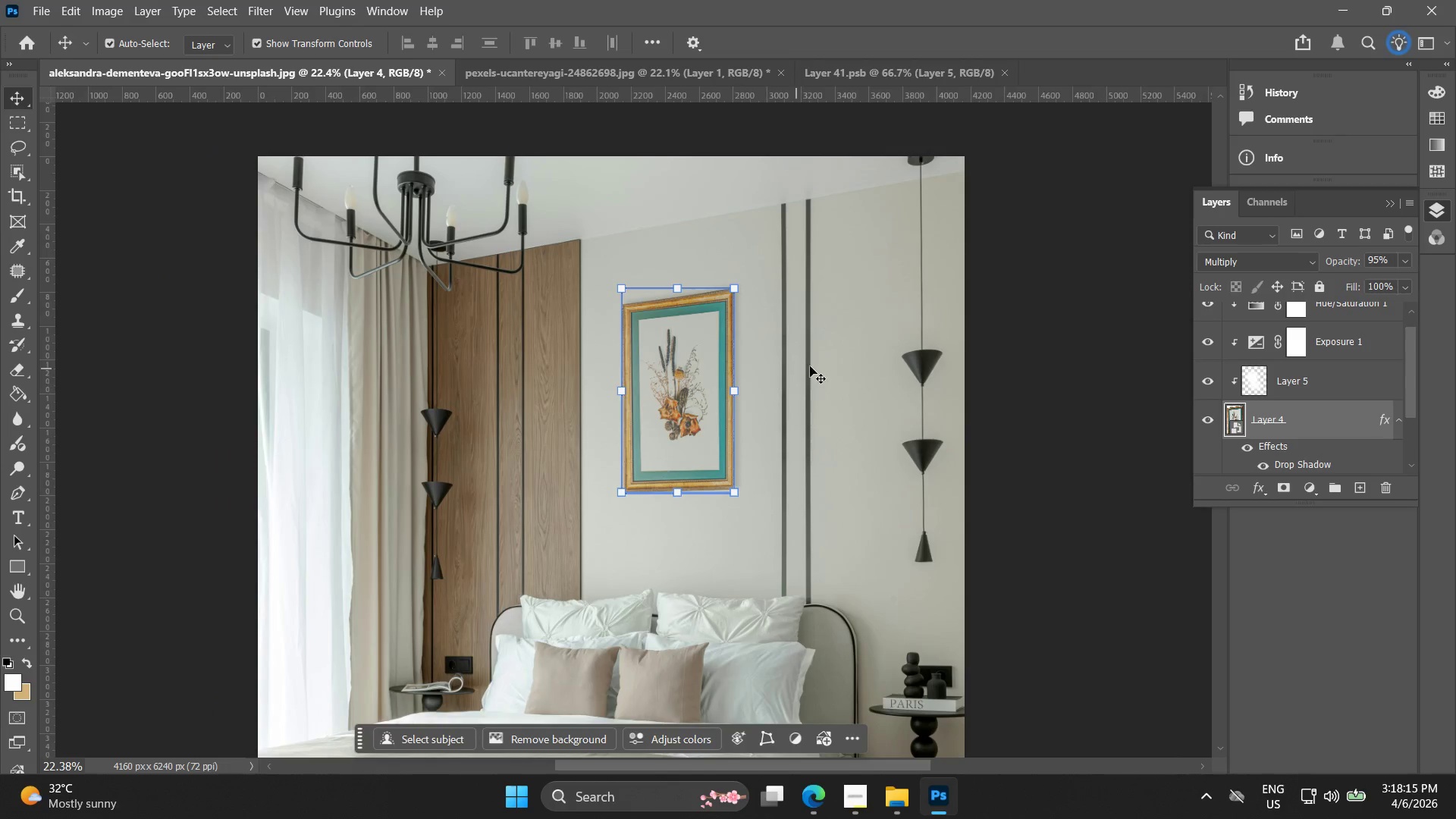 
left_click([811, 365])
 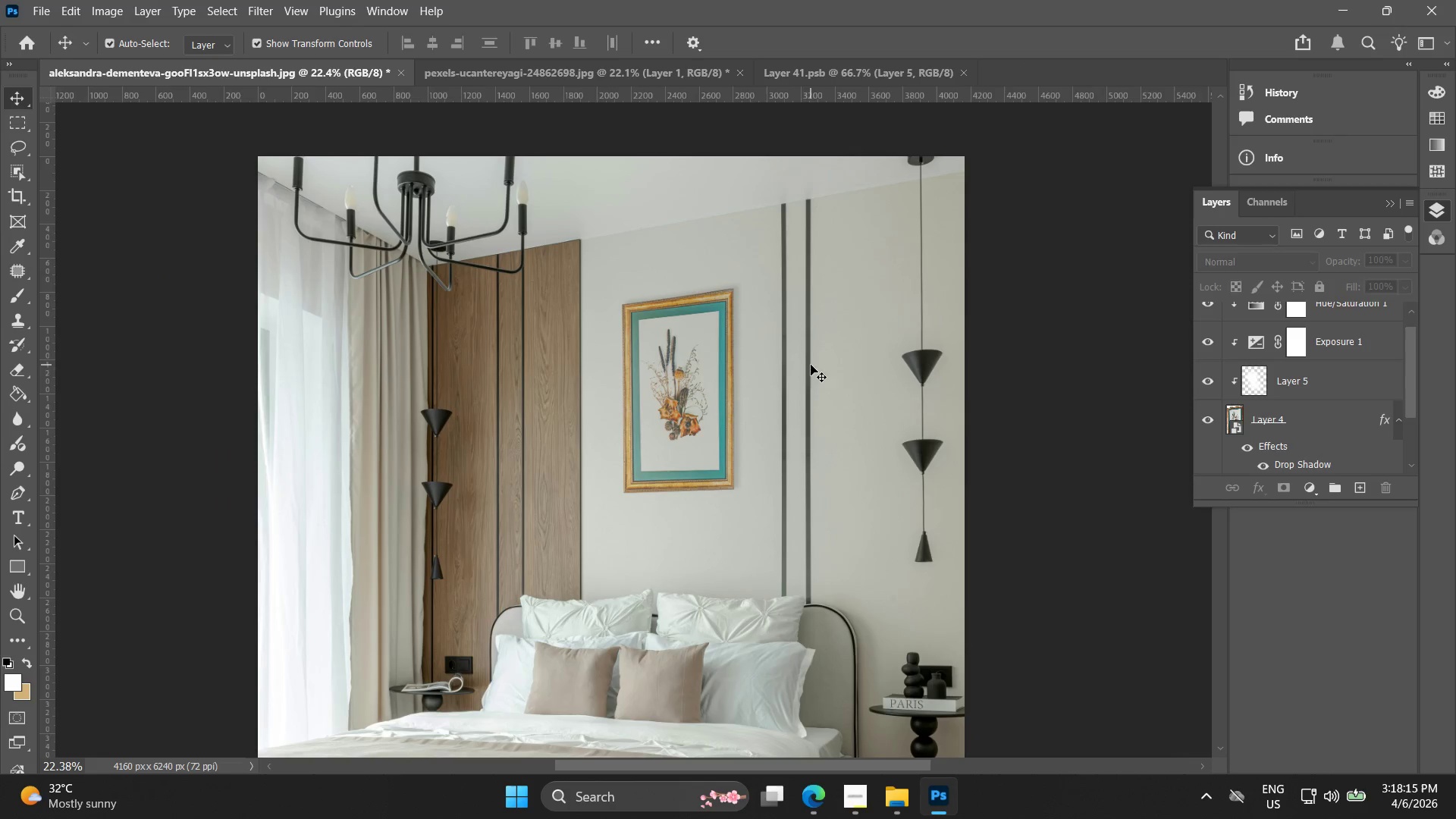 
scroll: coordinate [714, 381], scroll_direction: down, amount: 8.0
 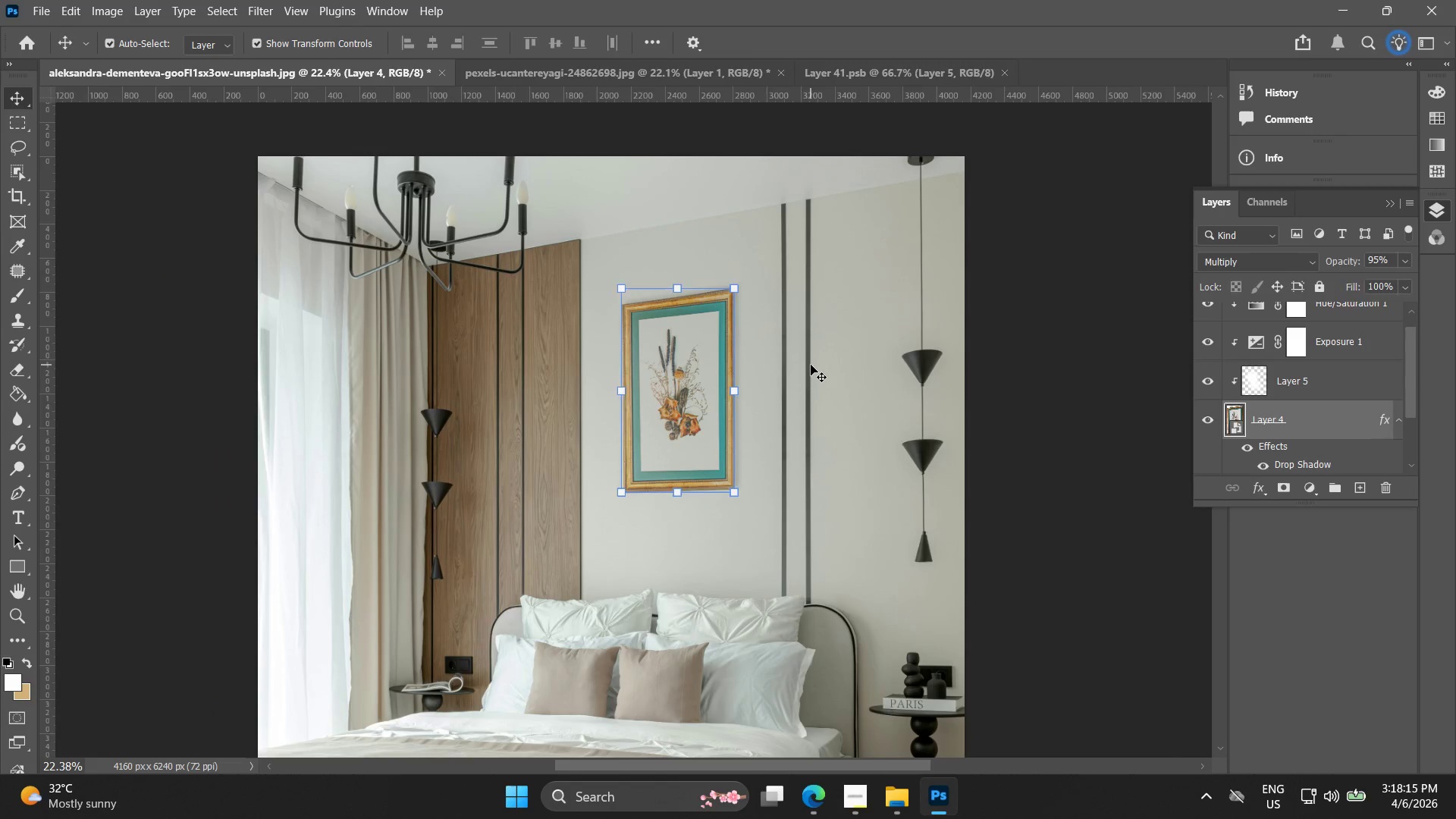 
hold_key(key=Space, duration=1.53)
 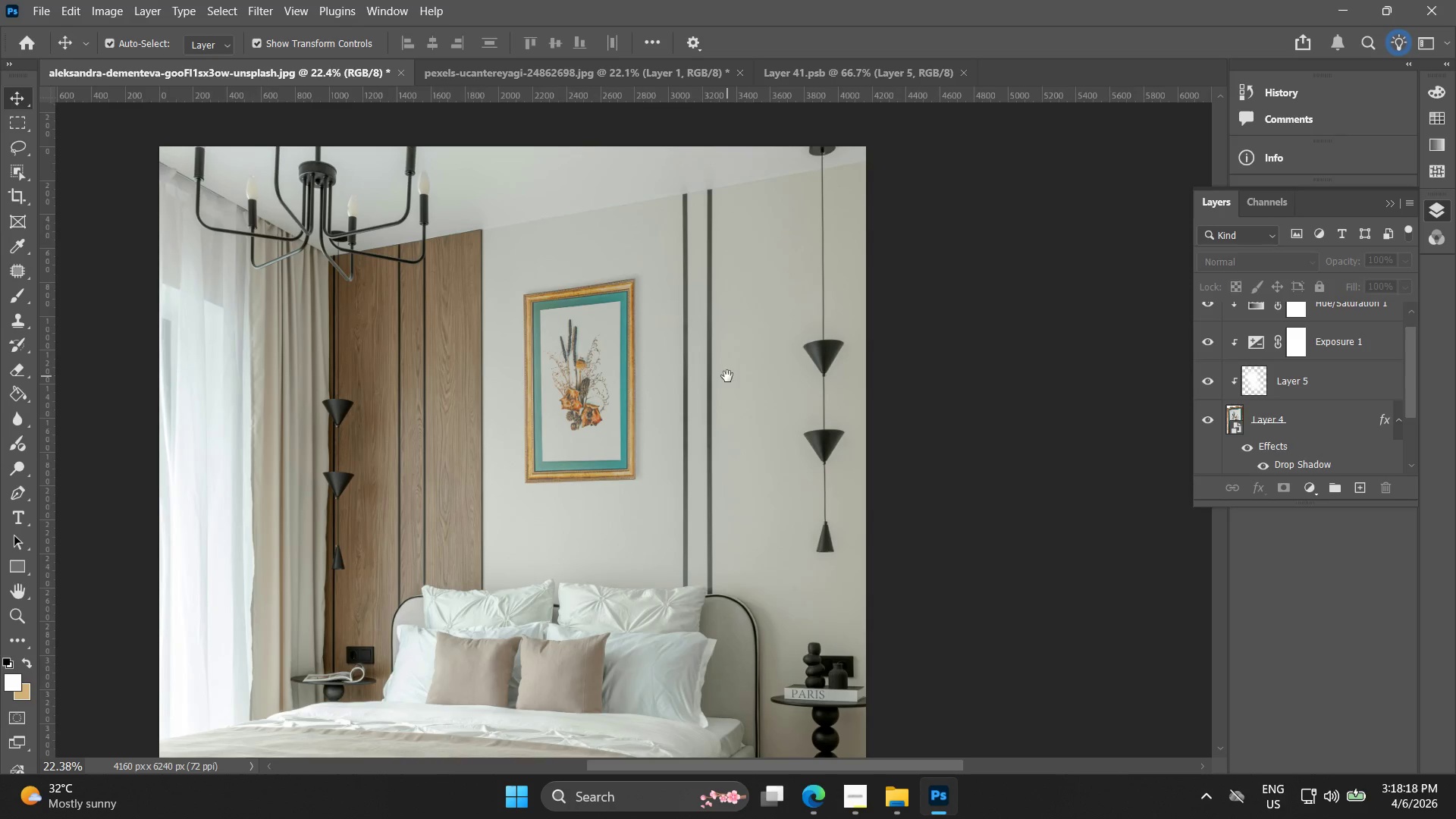 
left_click_drag(start_coordinate=[826, 386], to_coordinate=[742, 353])
 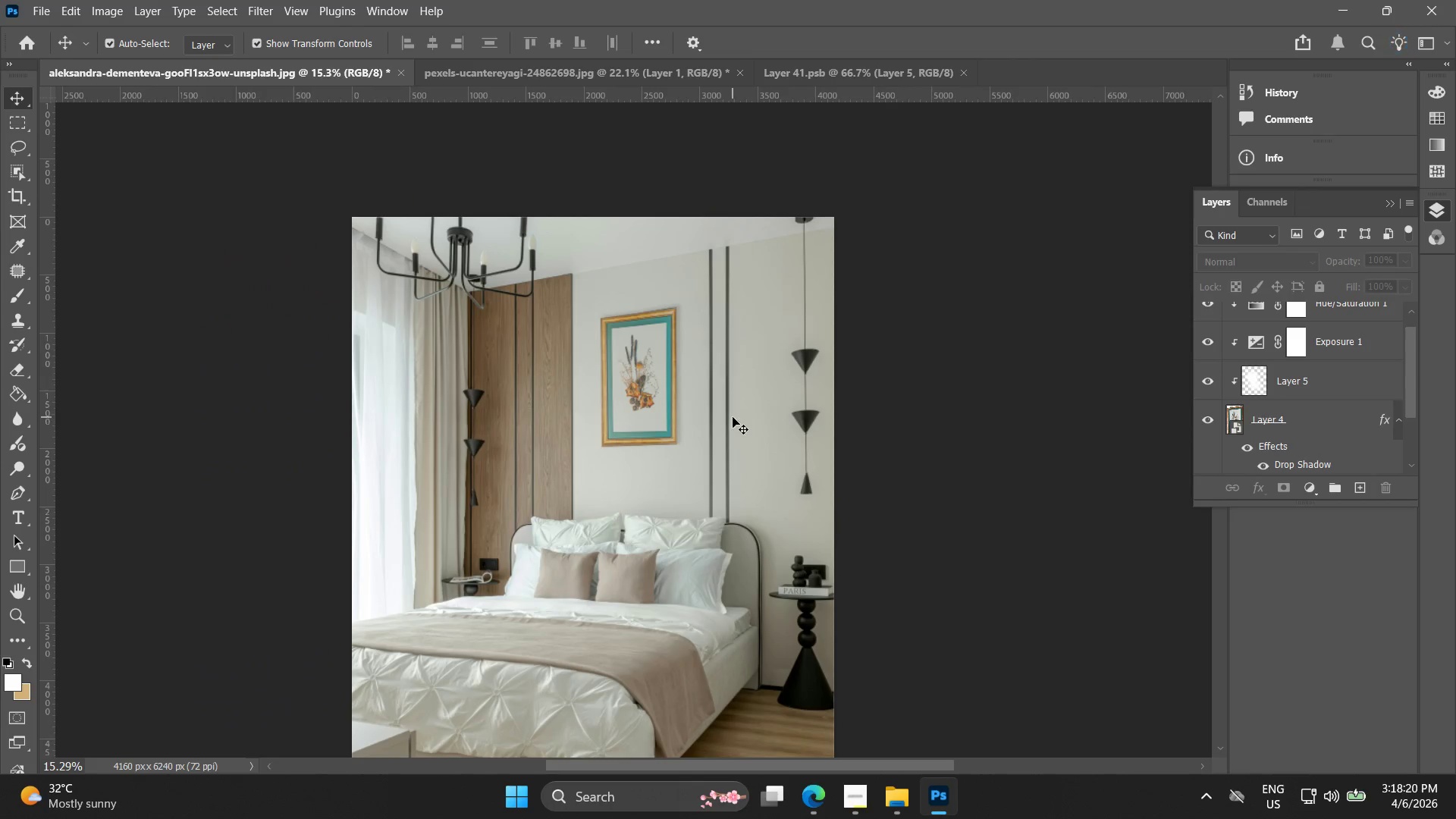 
hold_key(key=Space, duration=1.51)
 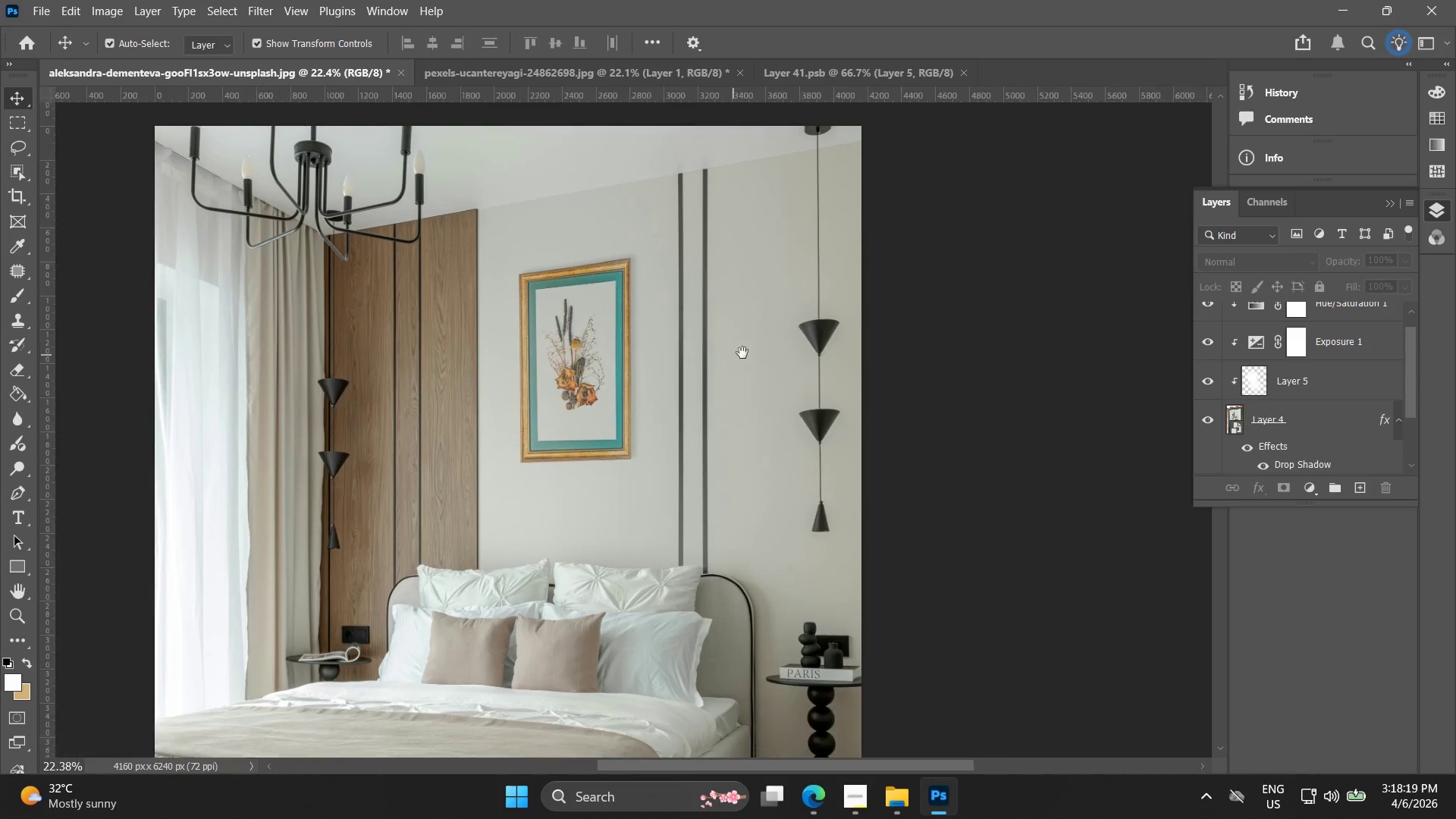 
hold_key(key=Space, duration=0.75)
 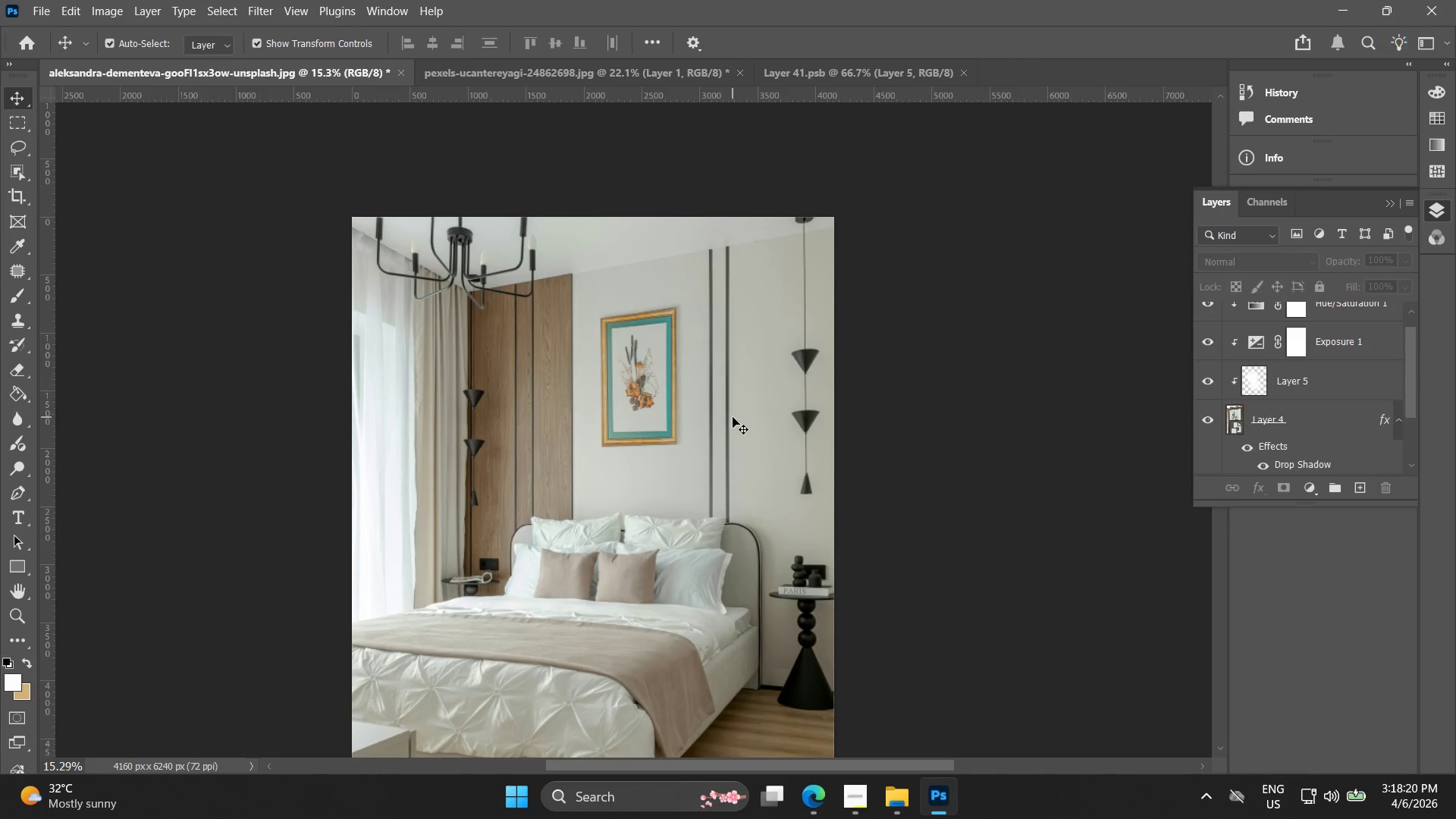 
hold_key(key=Space, duration=1.55)
 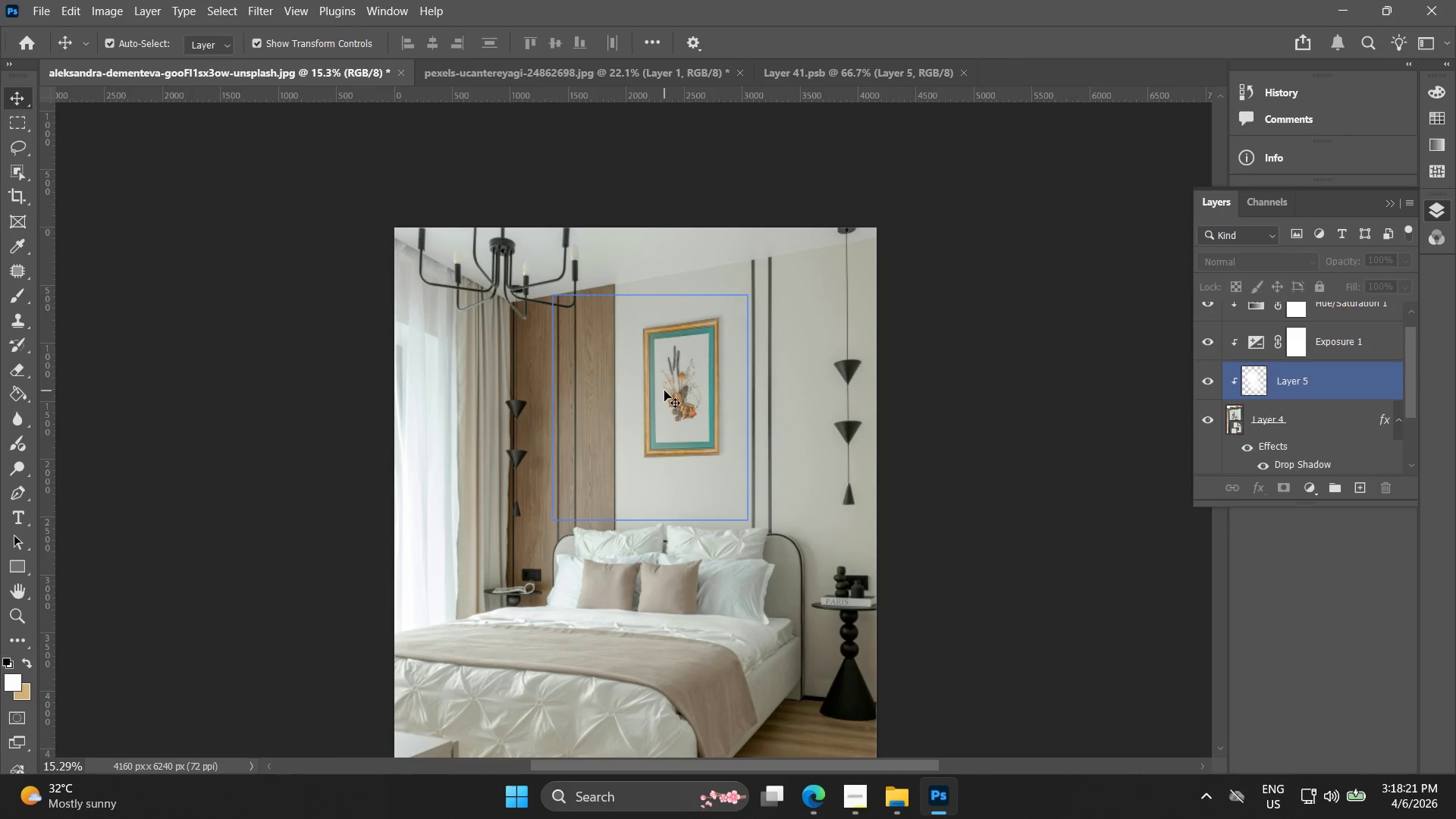 
key(Alt+AltLeft)
 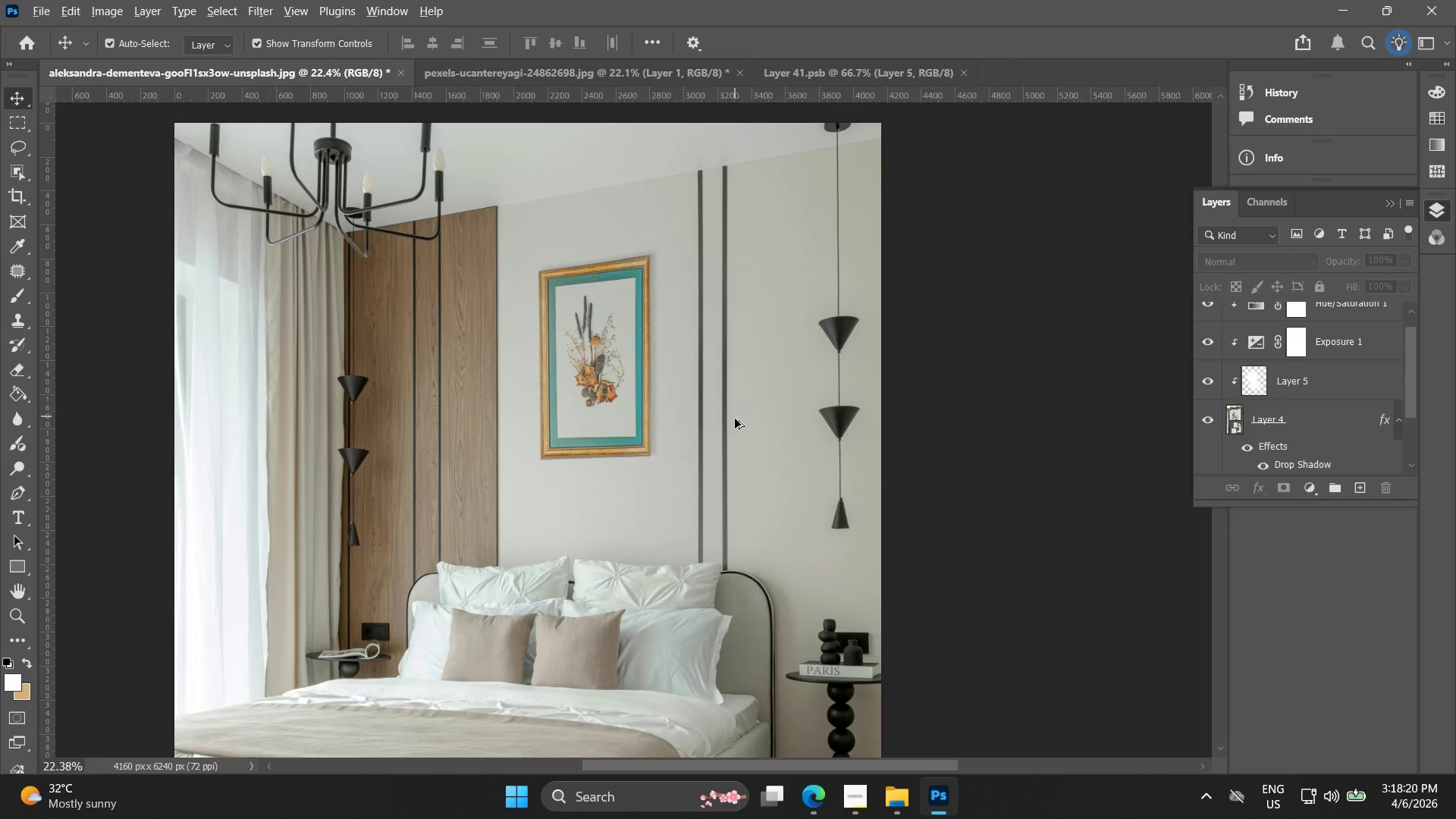 
key(Alt+AltLeft)
 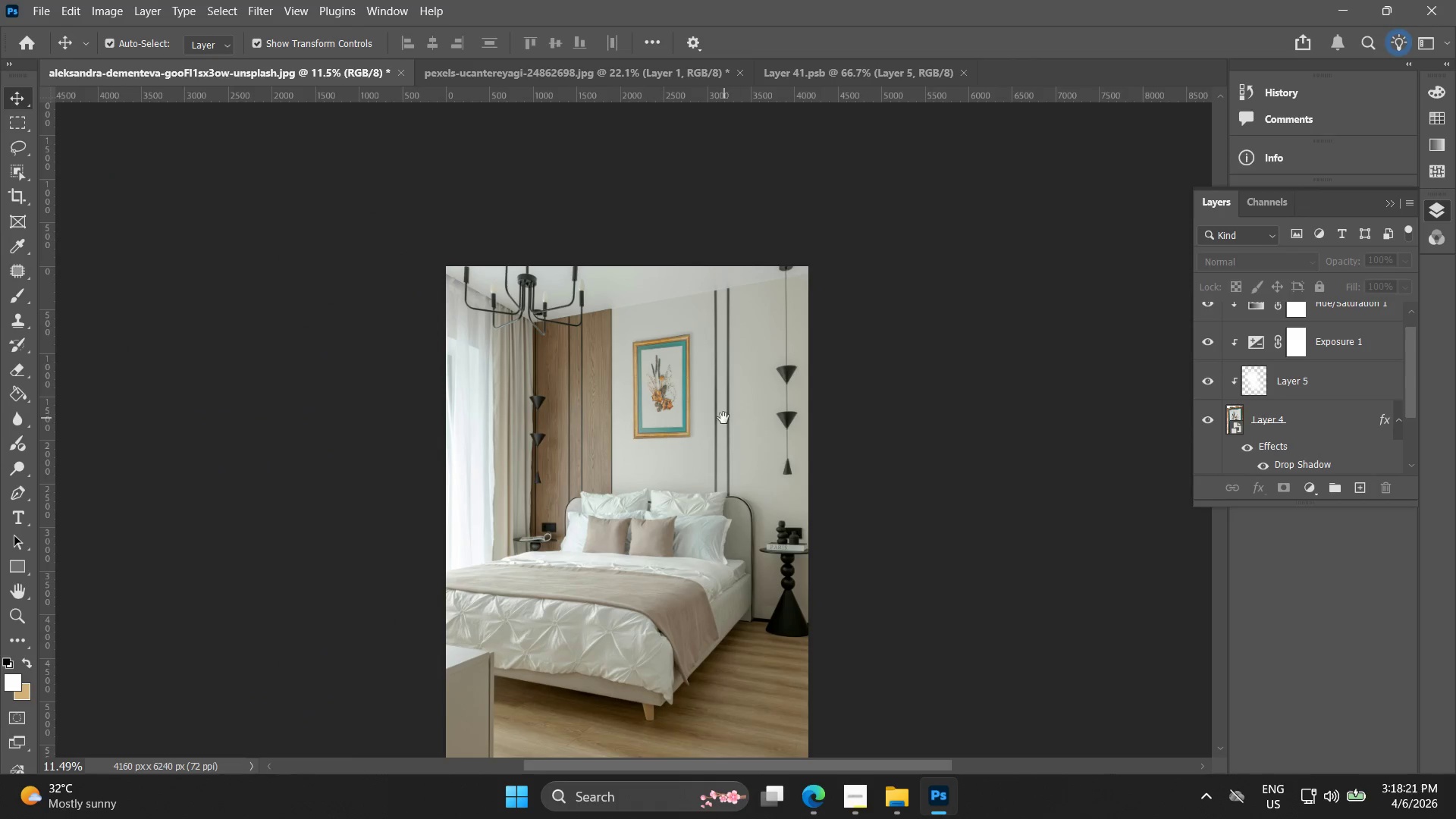 
scroll: coordinate [731, 416], scroll_direction: down, amount: 7.0
 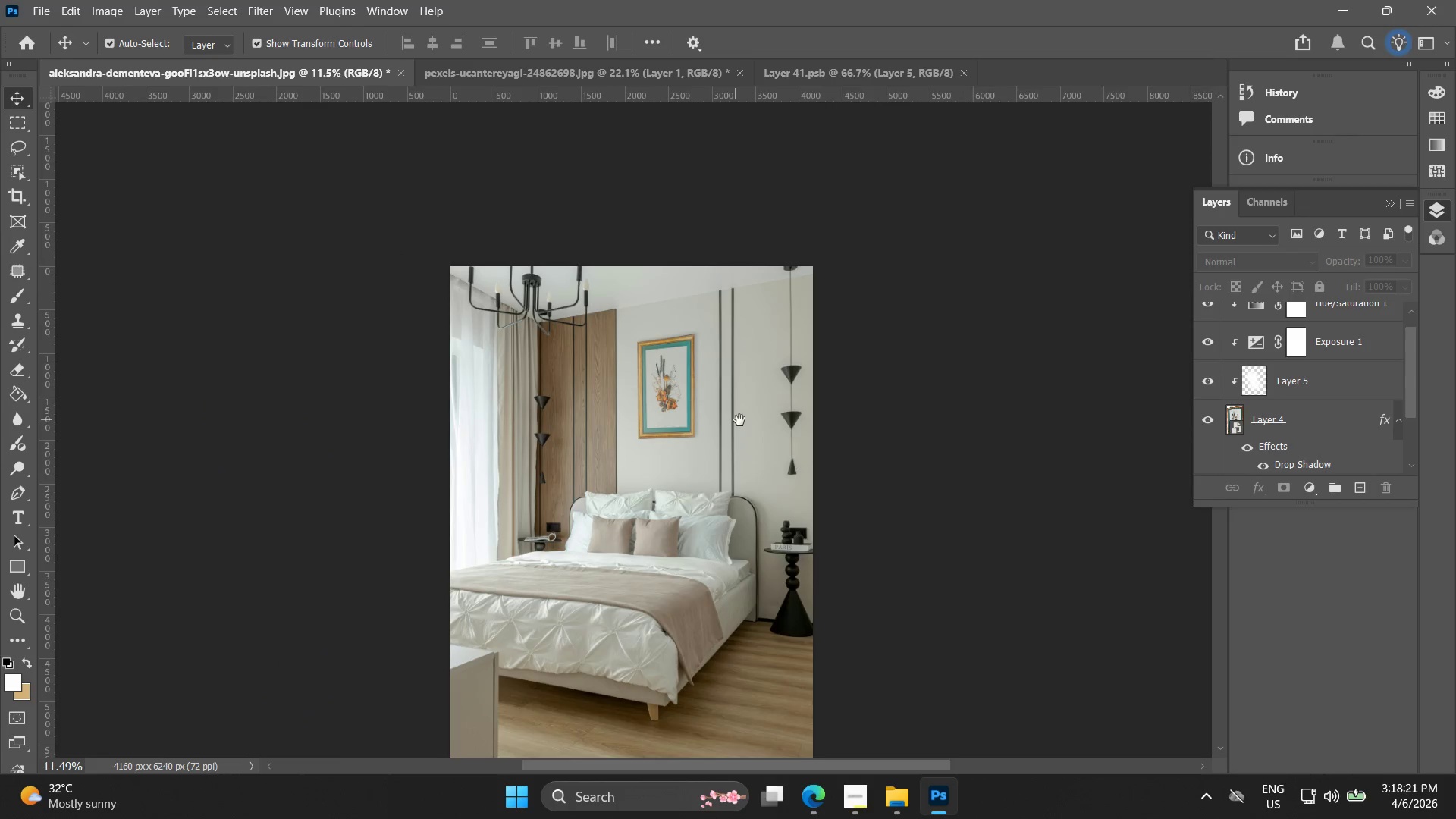 
left_click_drag(start_coordinate=[726, 419], to_coordinate=[741, 420])
 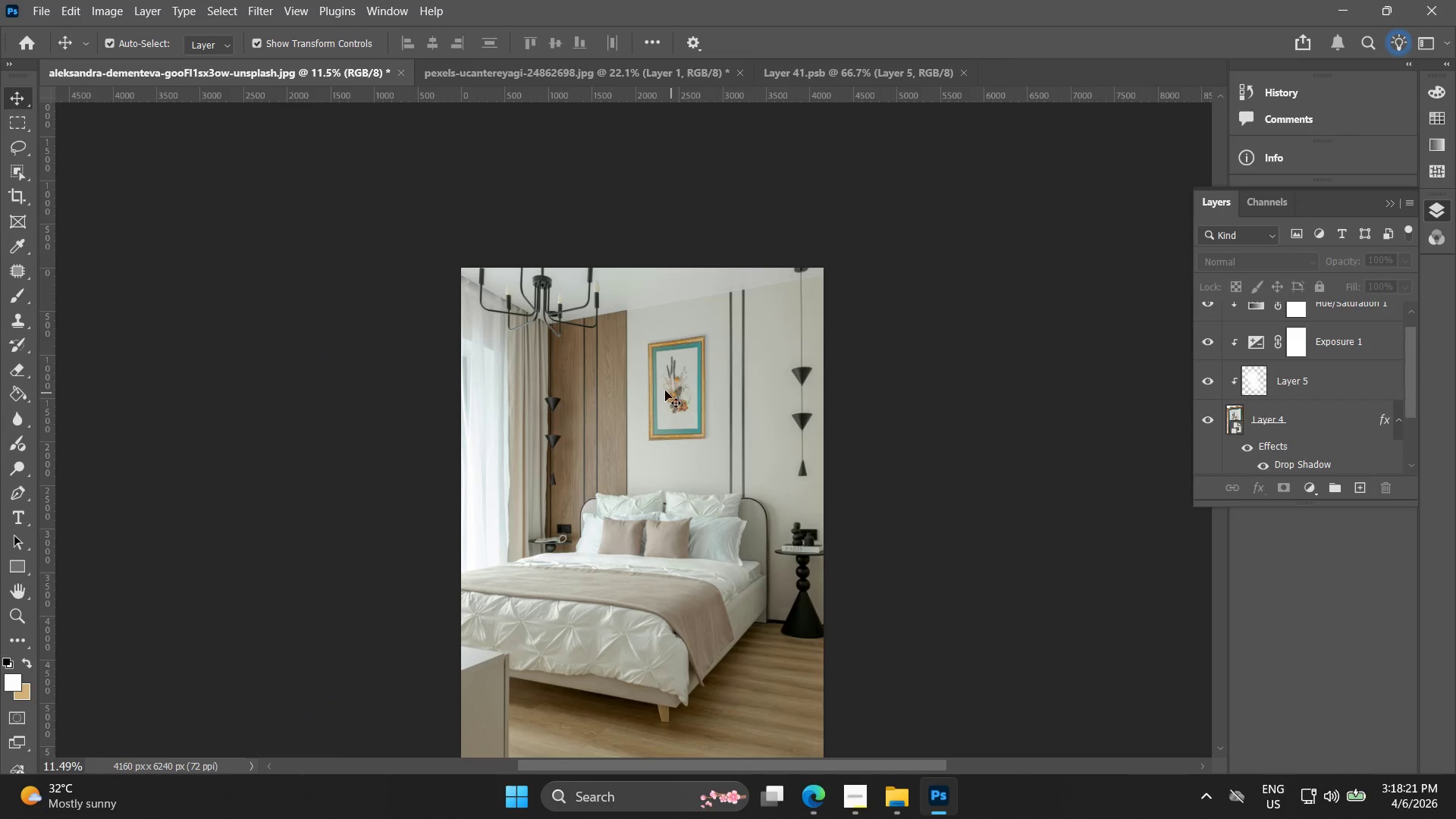 
key(Alt+AltLeft)
 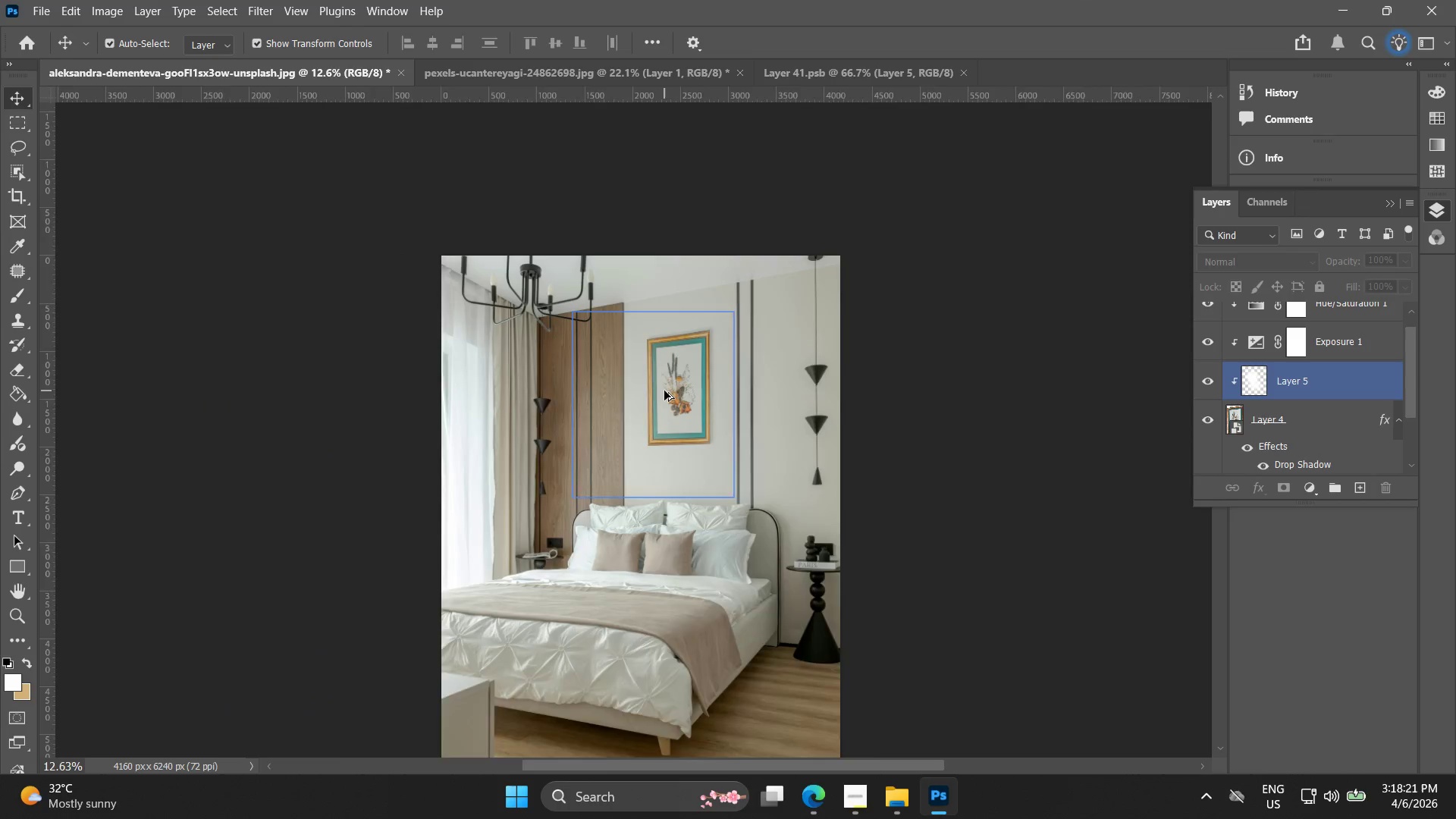 
scroll: coordinate [664, 391], scroll_direction: up, amount: 3.0
 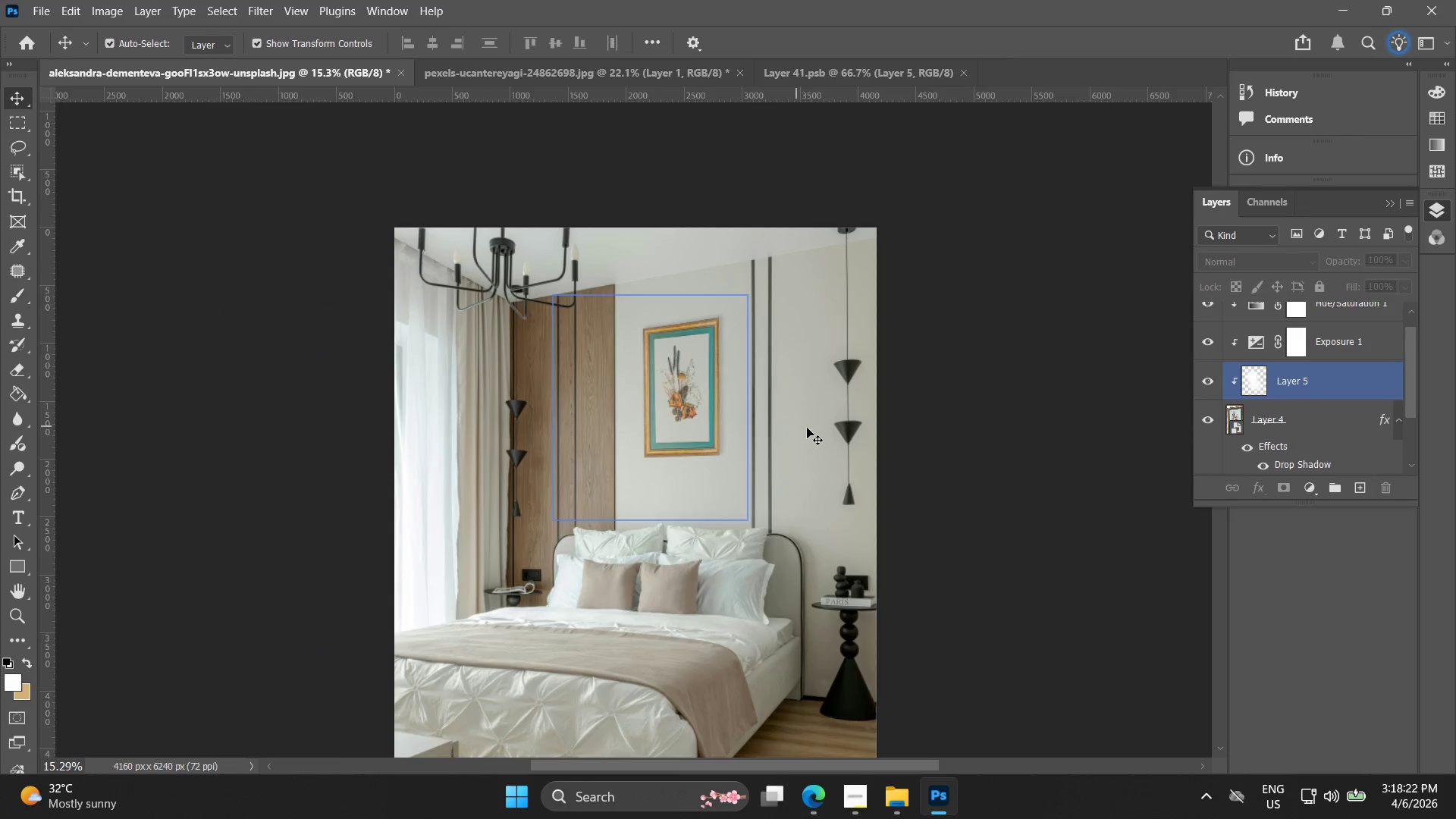 
left_click([813, 428])
 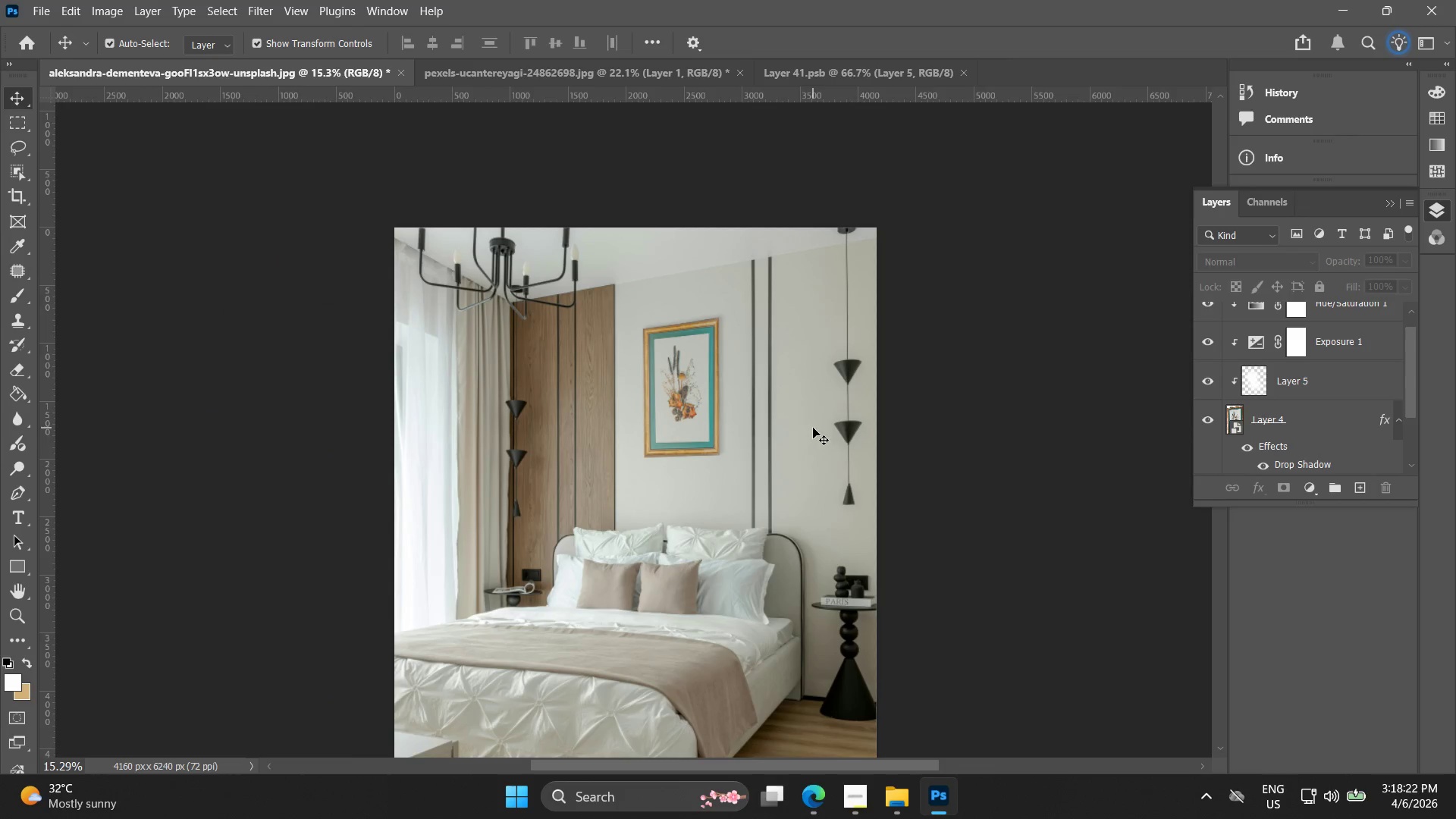 
hold_key(key=Space, duration=0.47)
 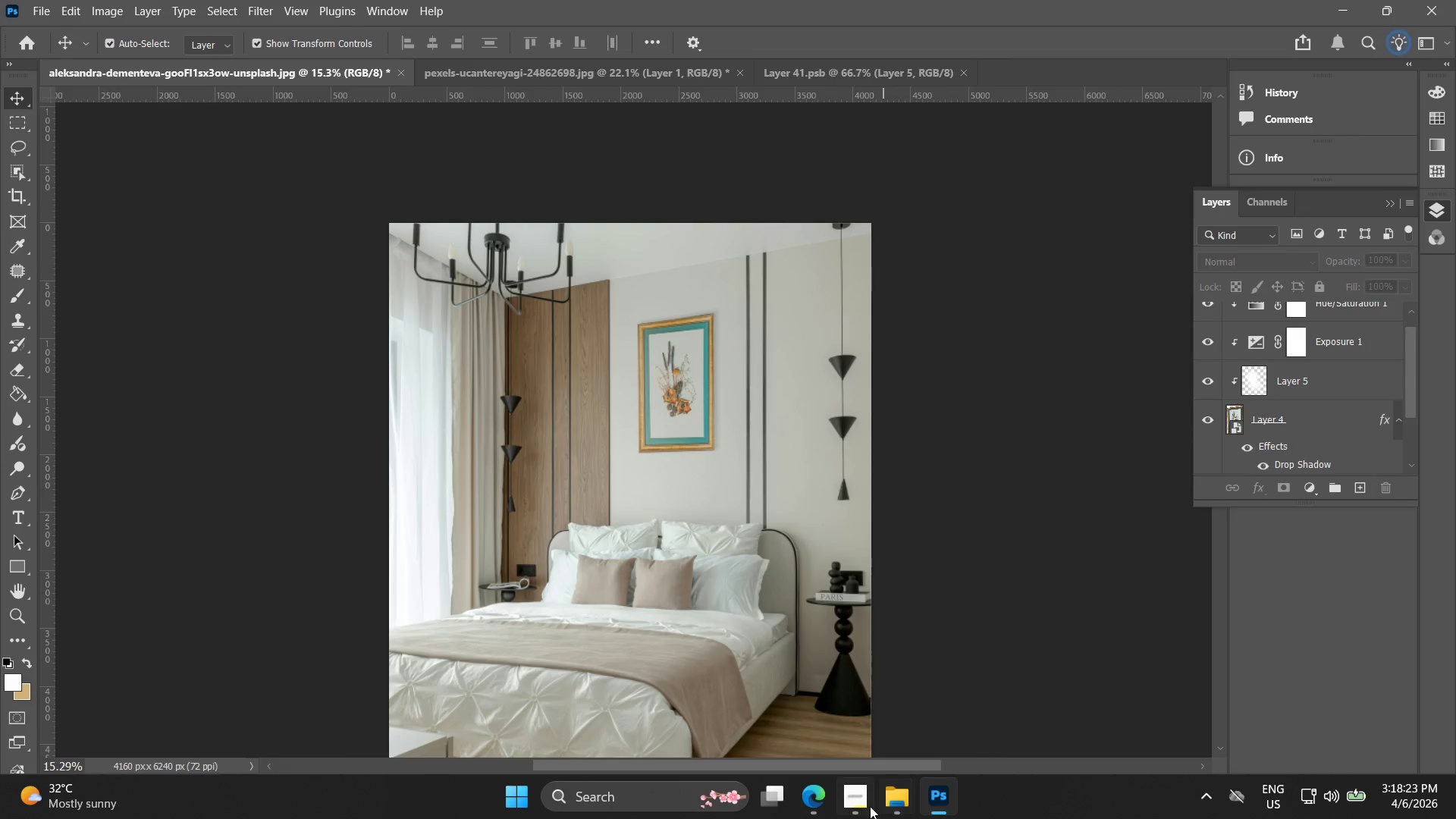 
left_click_drag(start_coordinate=[802, 428], to_coordinate=[796, 423])
 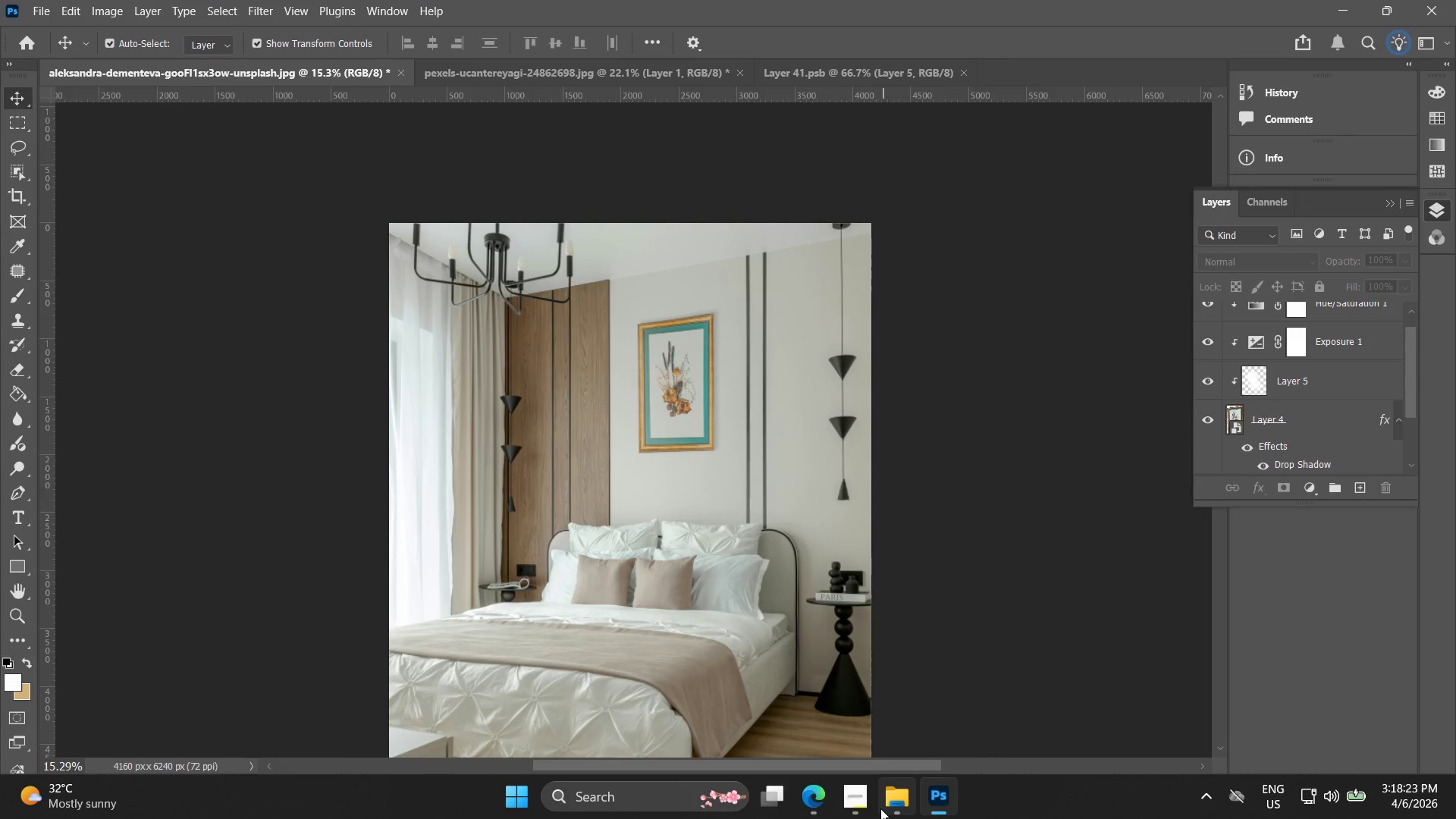 
left_click([869, 806])